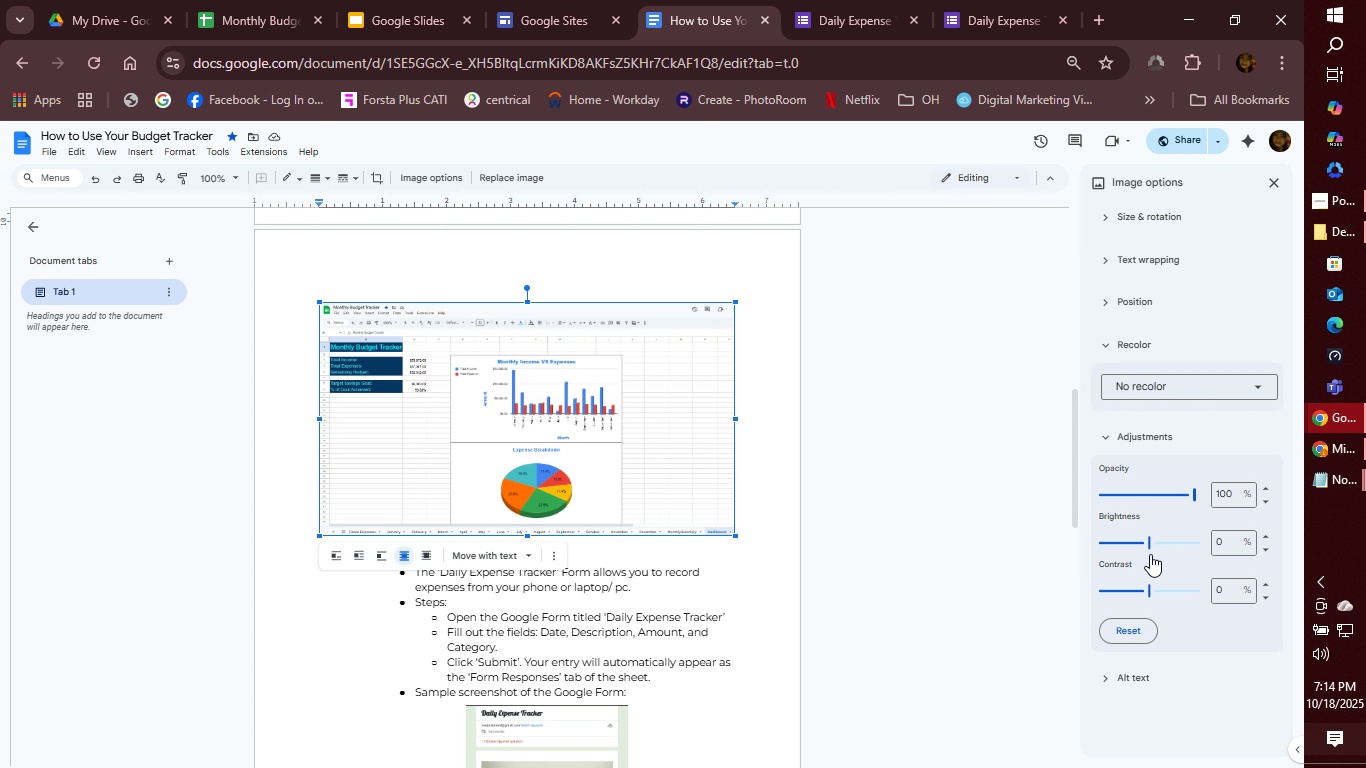 
left_click_drag(start_coordinate=[1149, 540], to_coordinate=[1168, 537])
 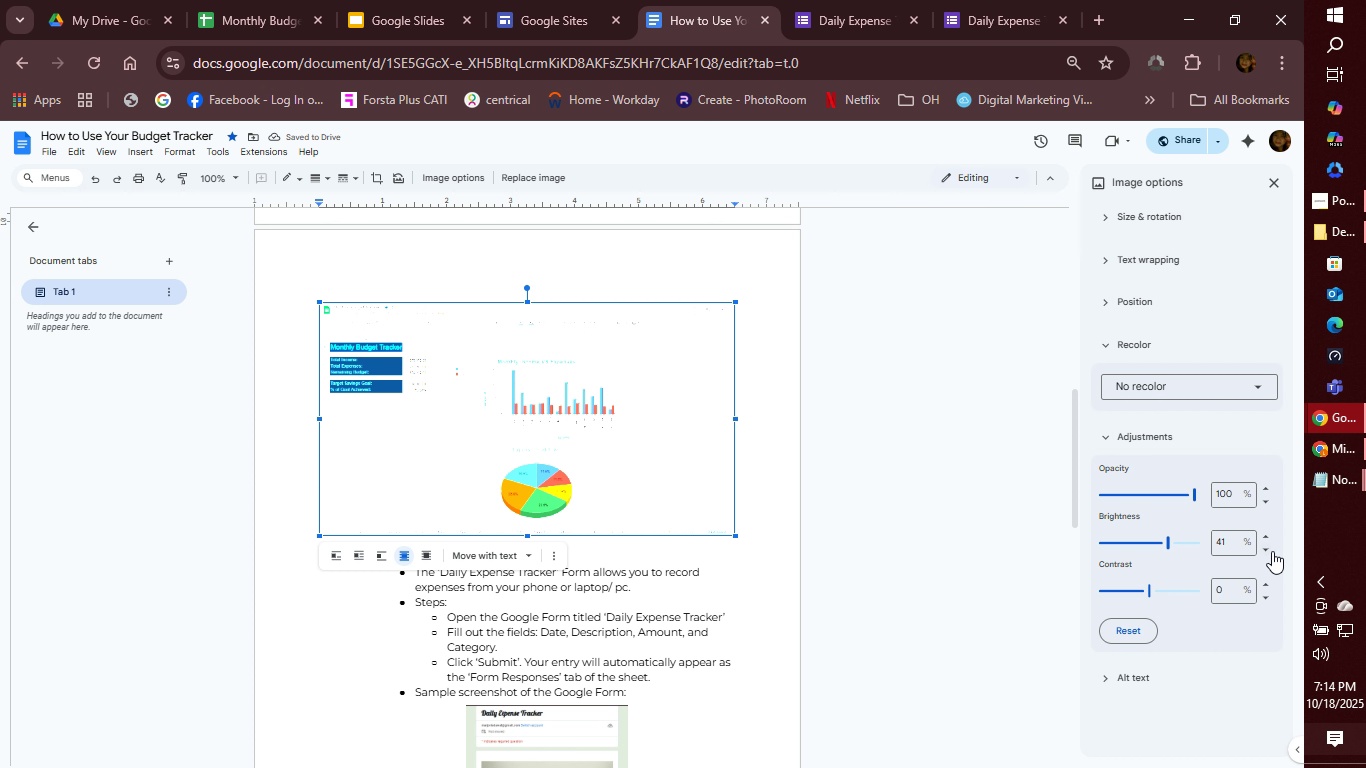 
double_click([1268, 550])
 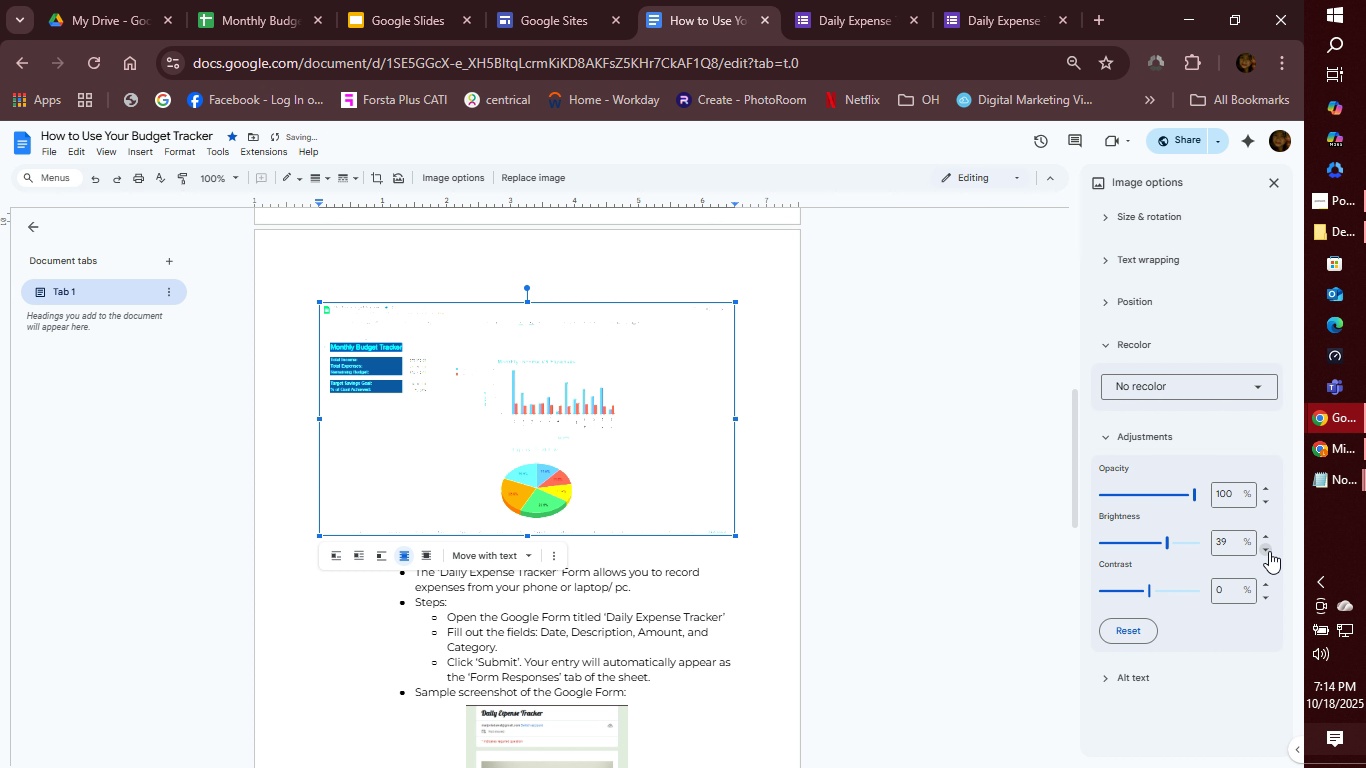 
left_click([1269, 551])
 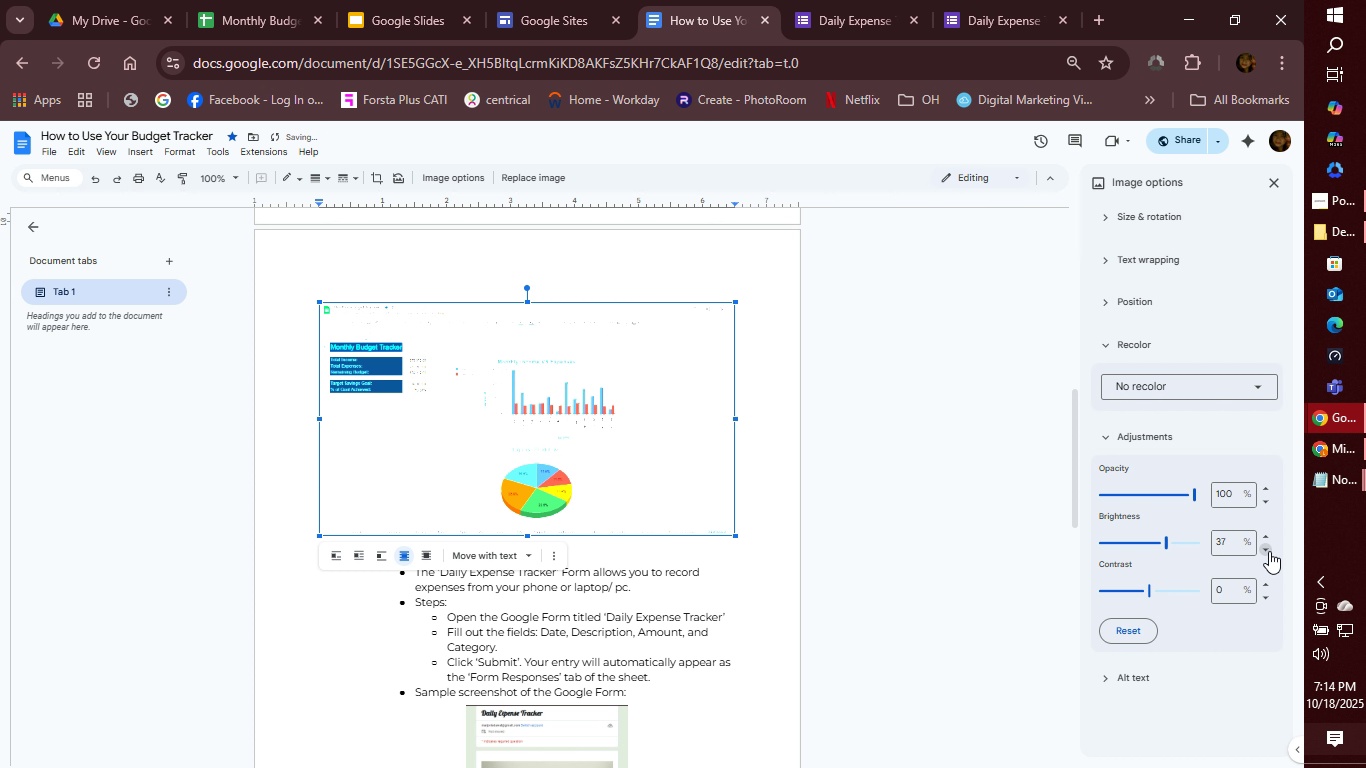 
double_click([1269, 551])
 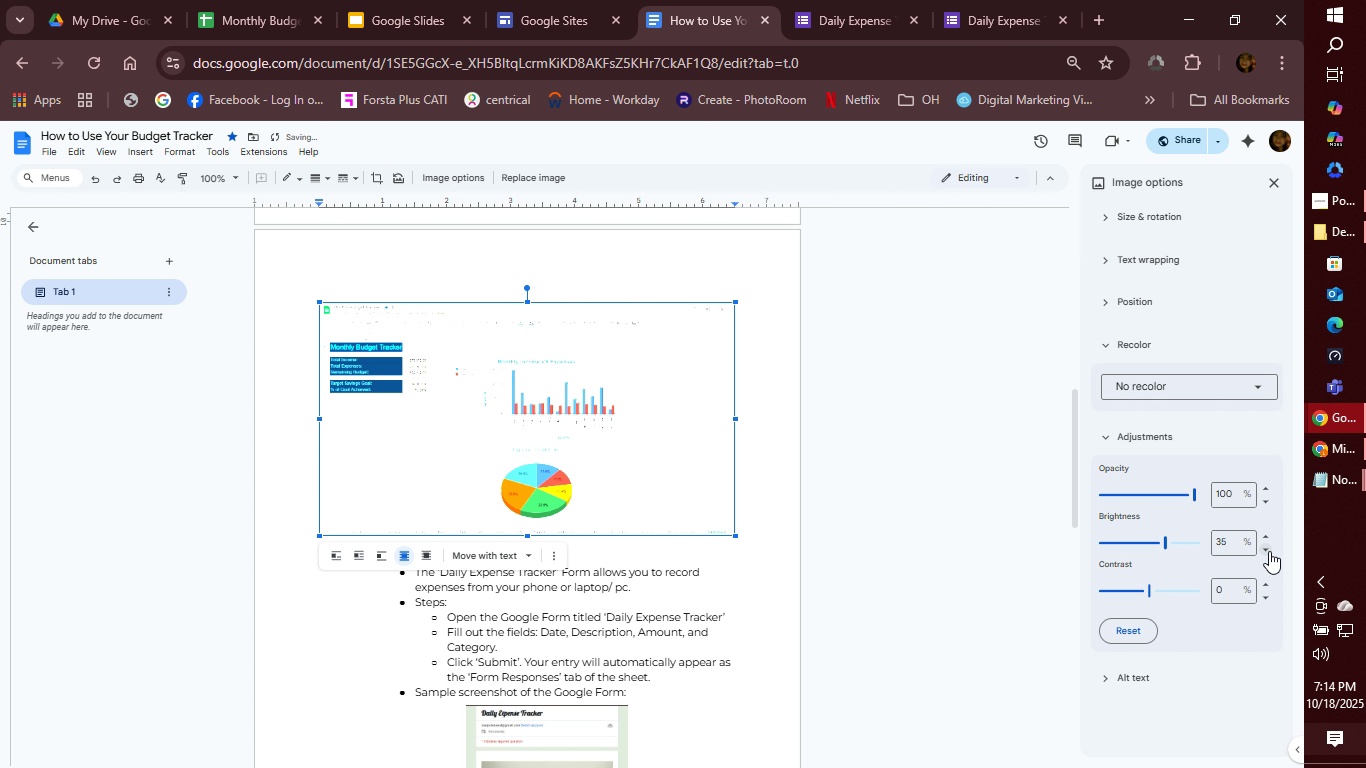 
triple_click([1269, 551])
 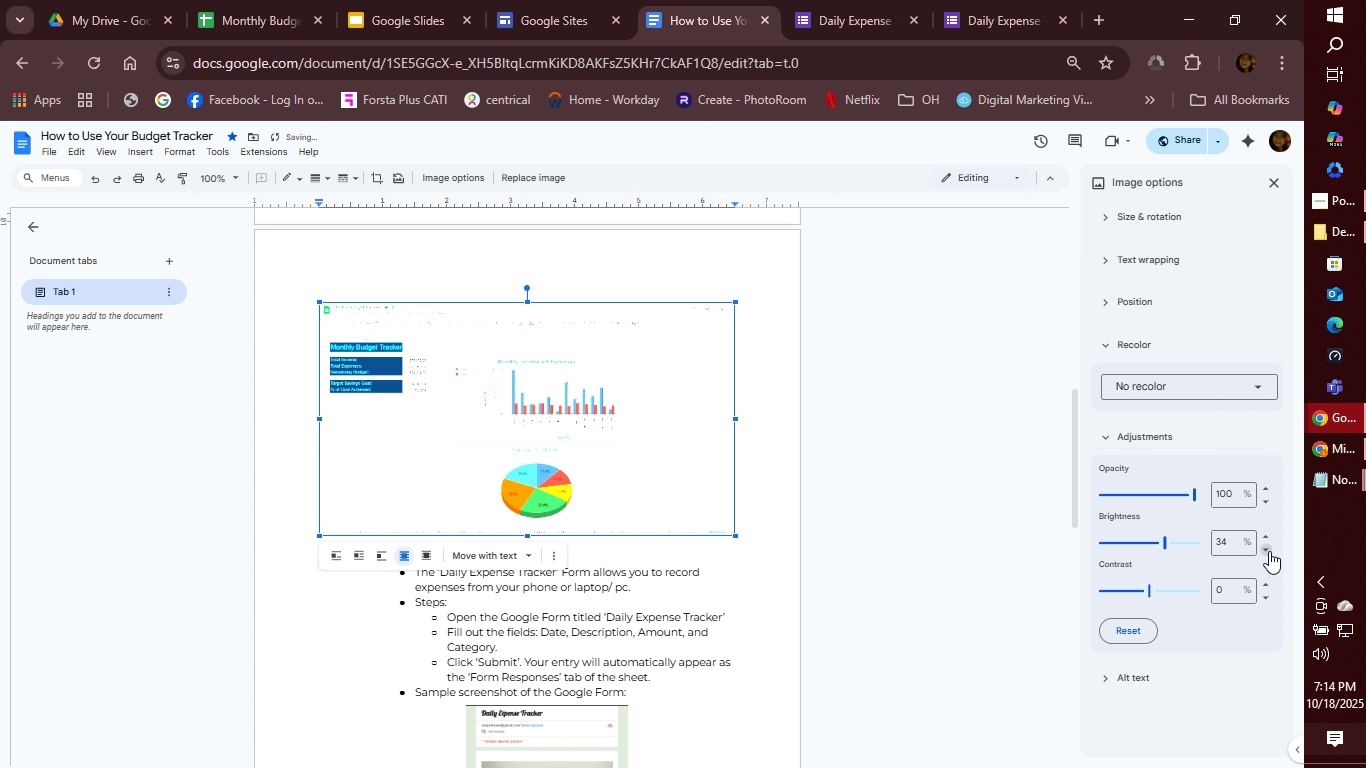 
triple_click([1269, 551])
 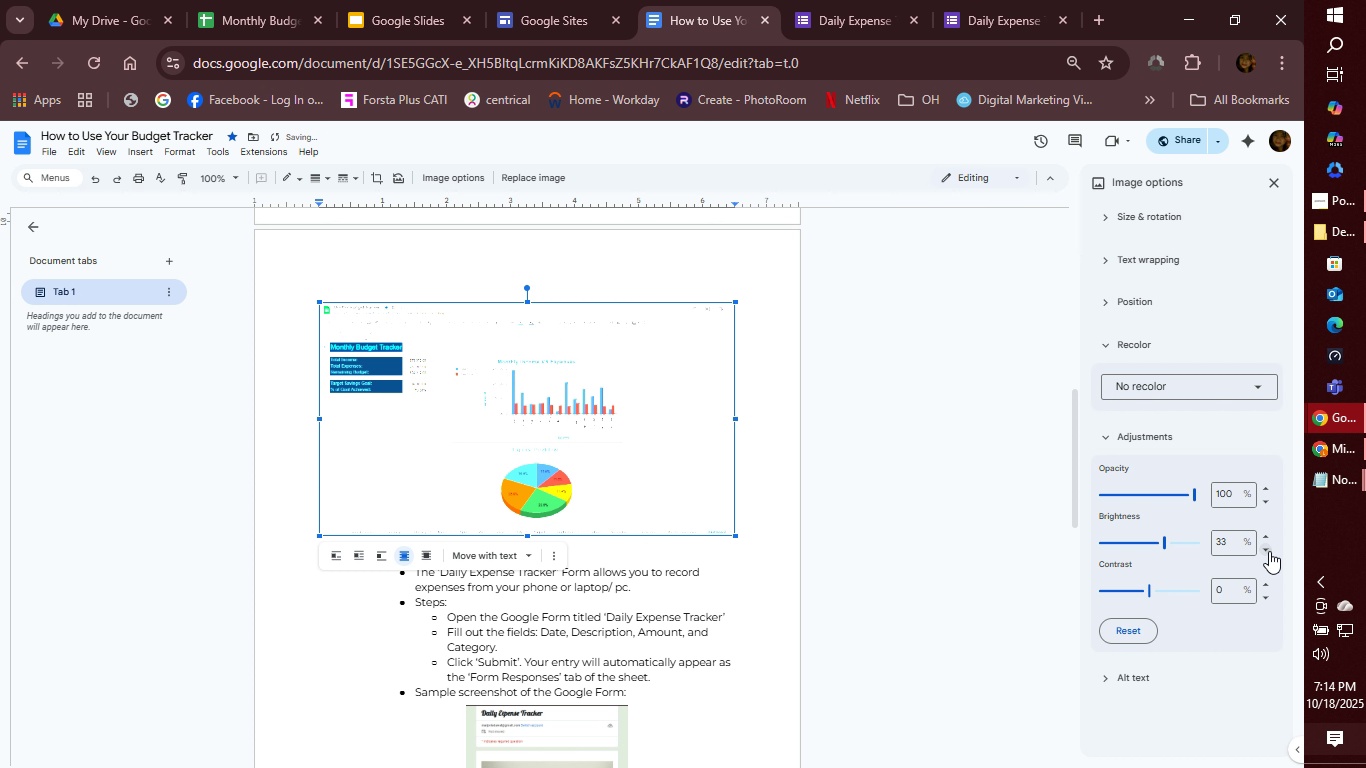 
triple_click([1269, 551])
 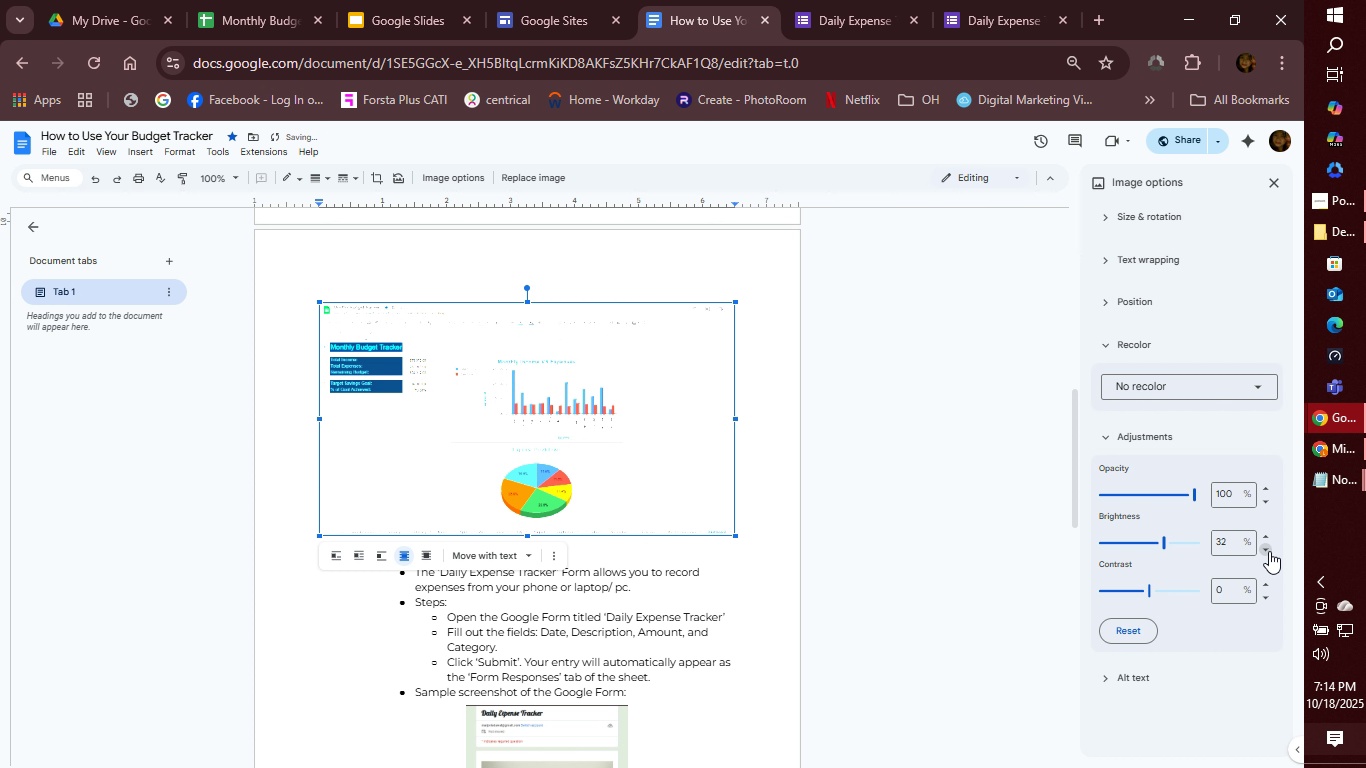 
triple_click([1269, 551])
 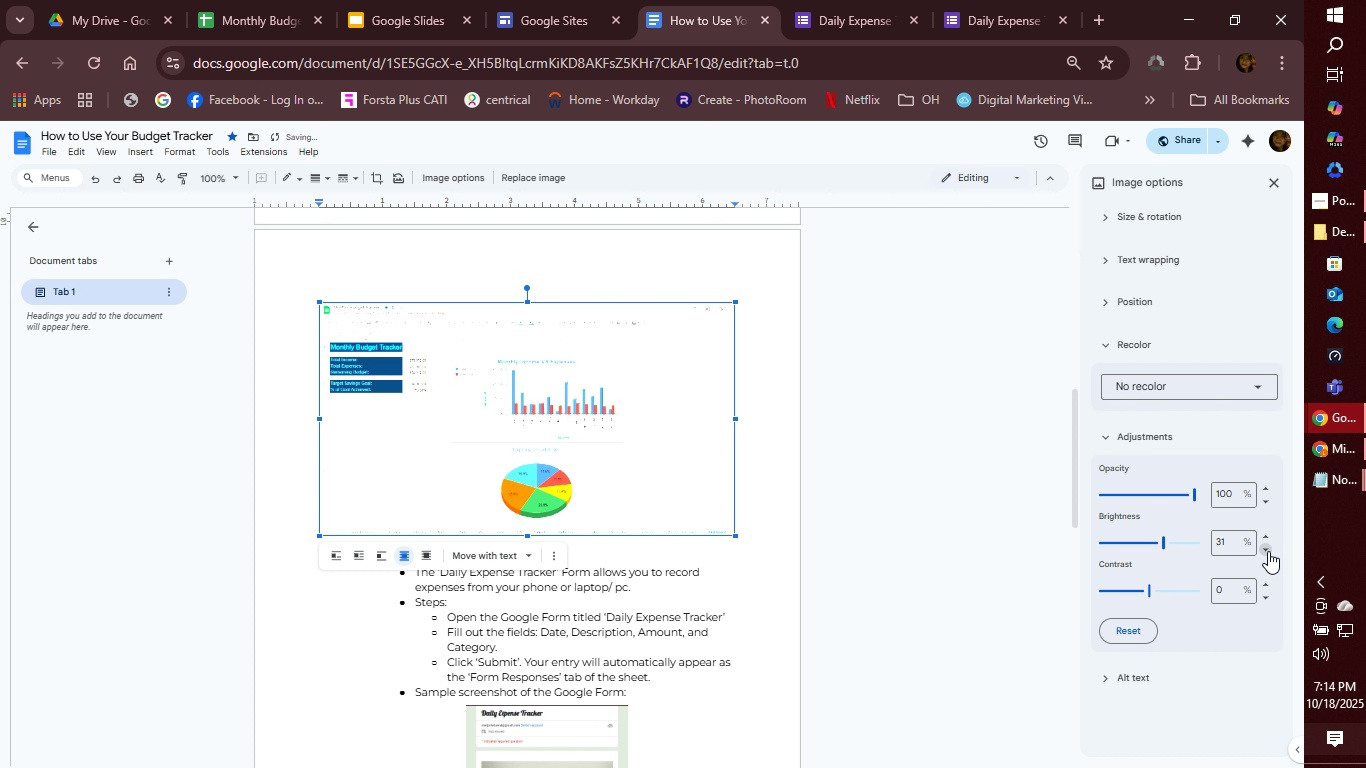 
left_click([1269, 551])
 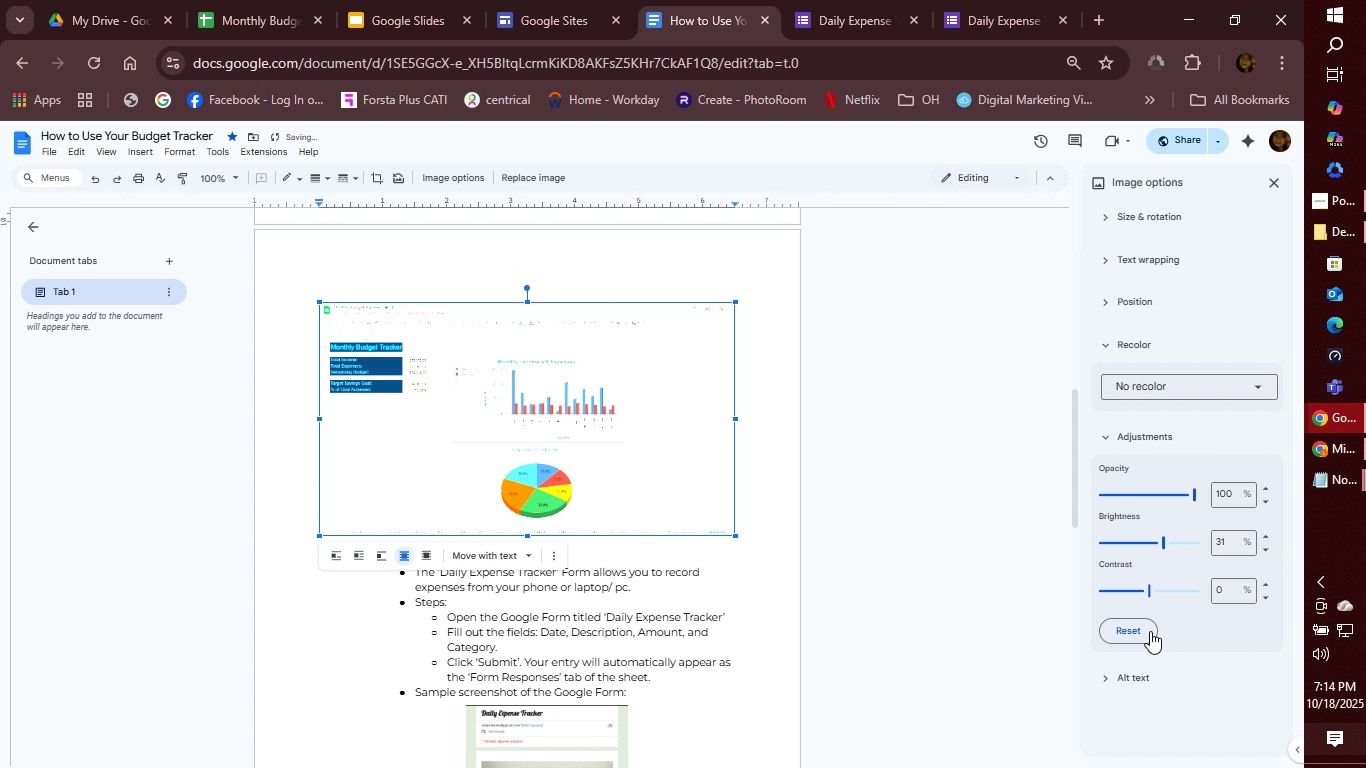 
left_click([1150, 634])
 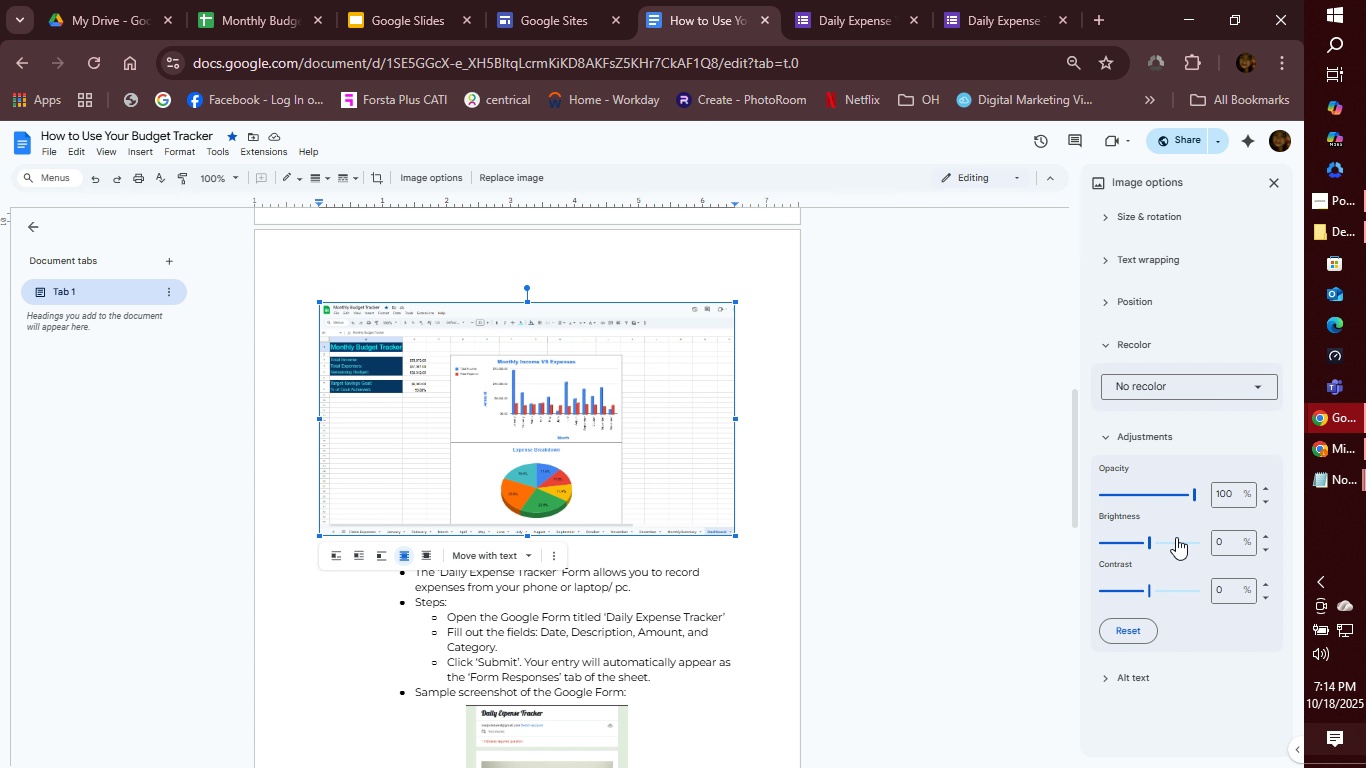 
wait(7.68)
 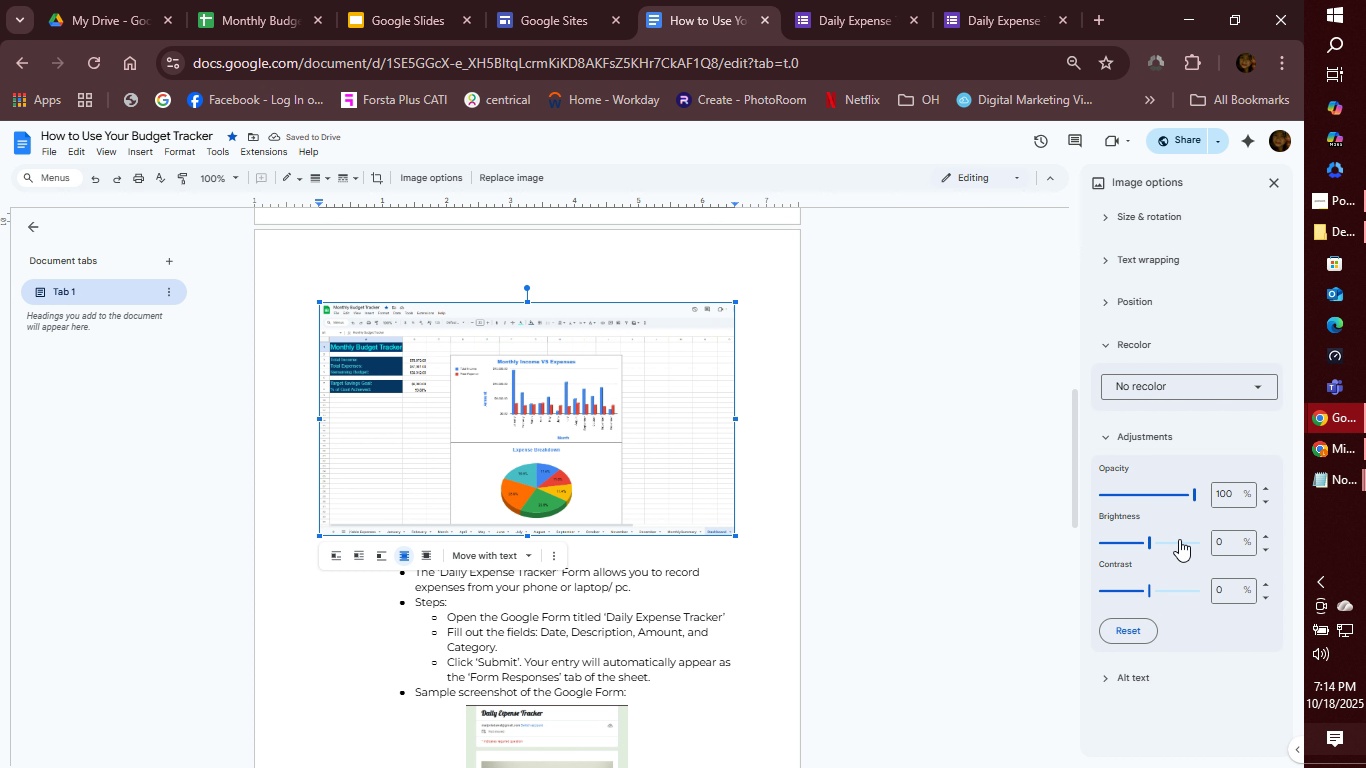 
left_click([1130, 679])
 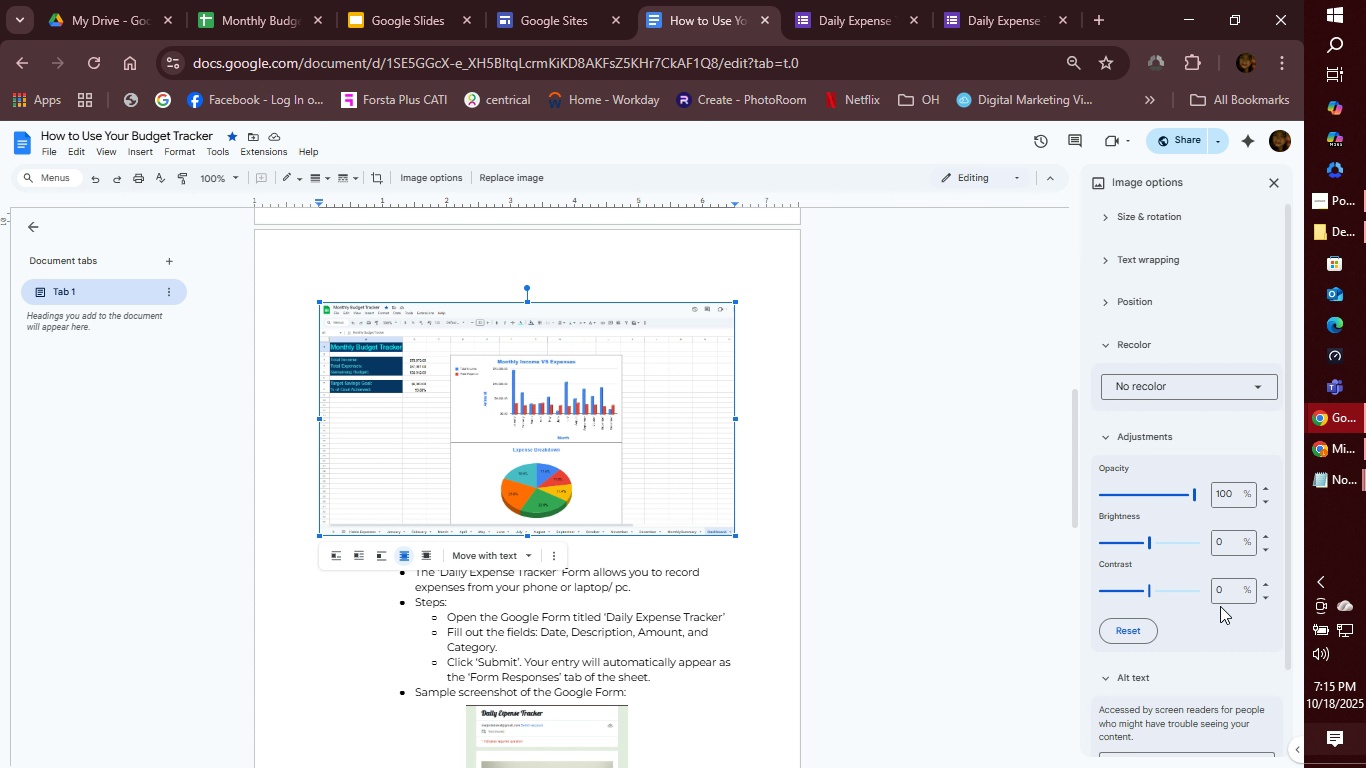 
scroll: coordinate [1221, 606], scroll_direction: down, amount: 2.0
 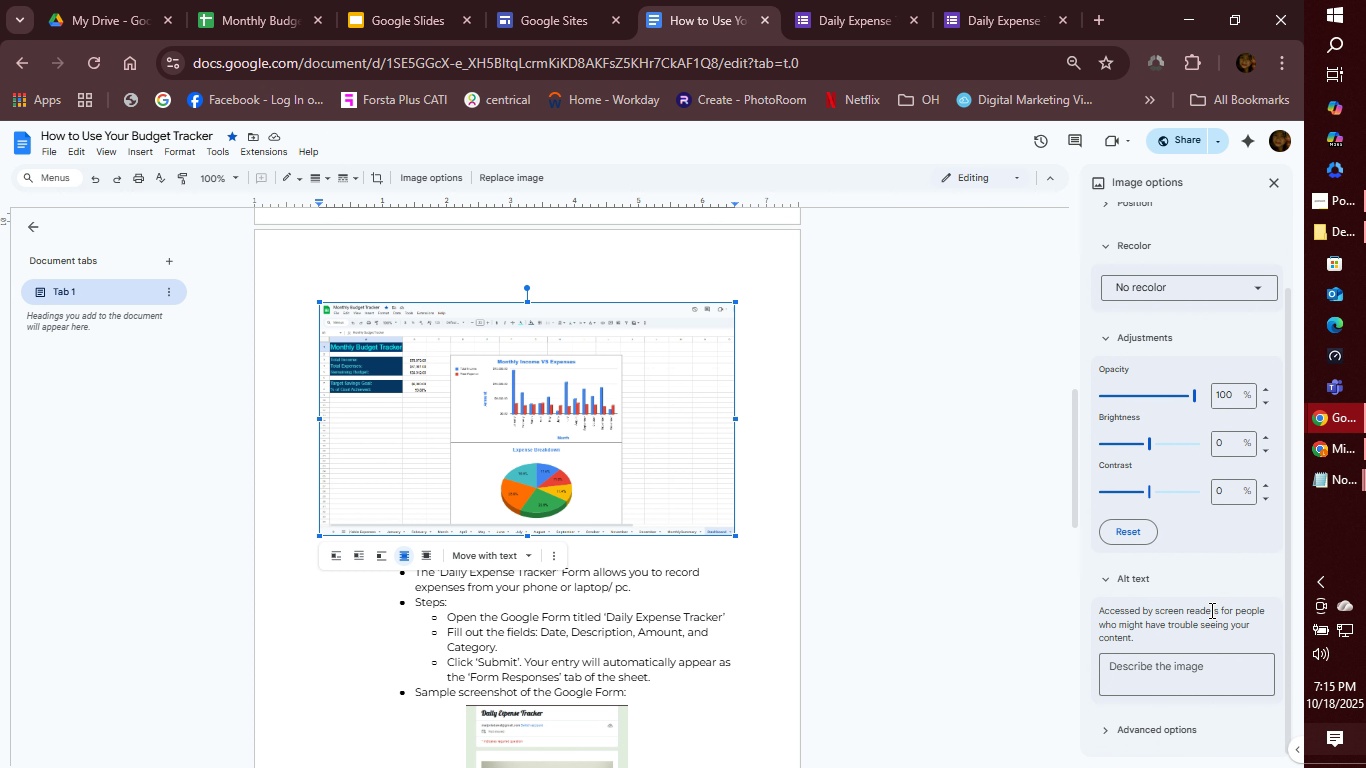 
left_click([1175, 676])
 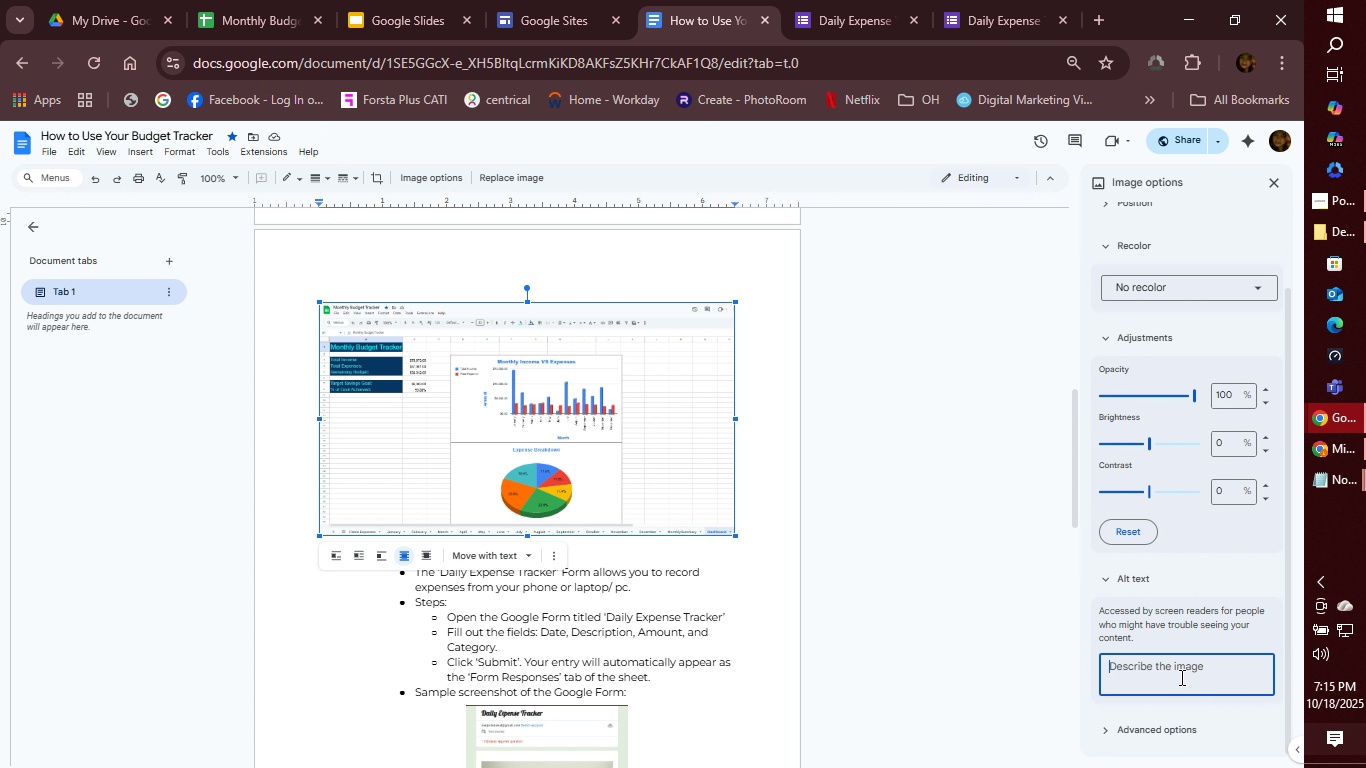 
type(Dashboard Overview)
 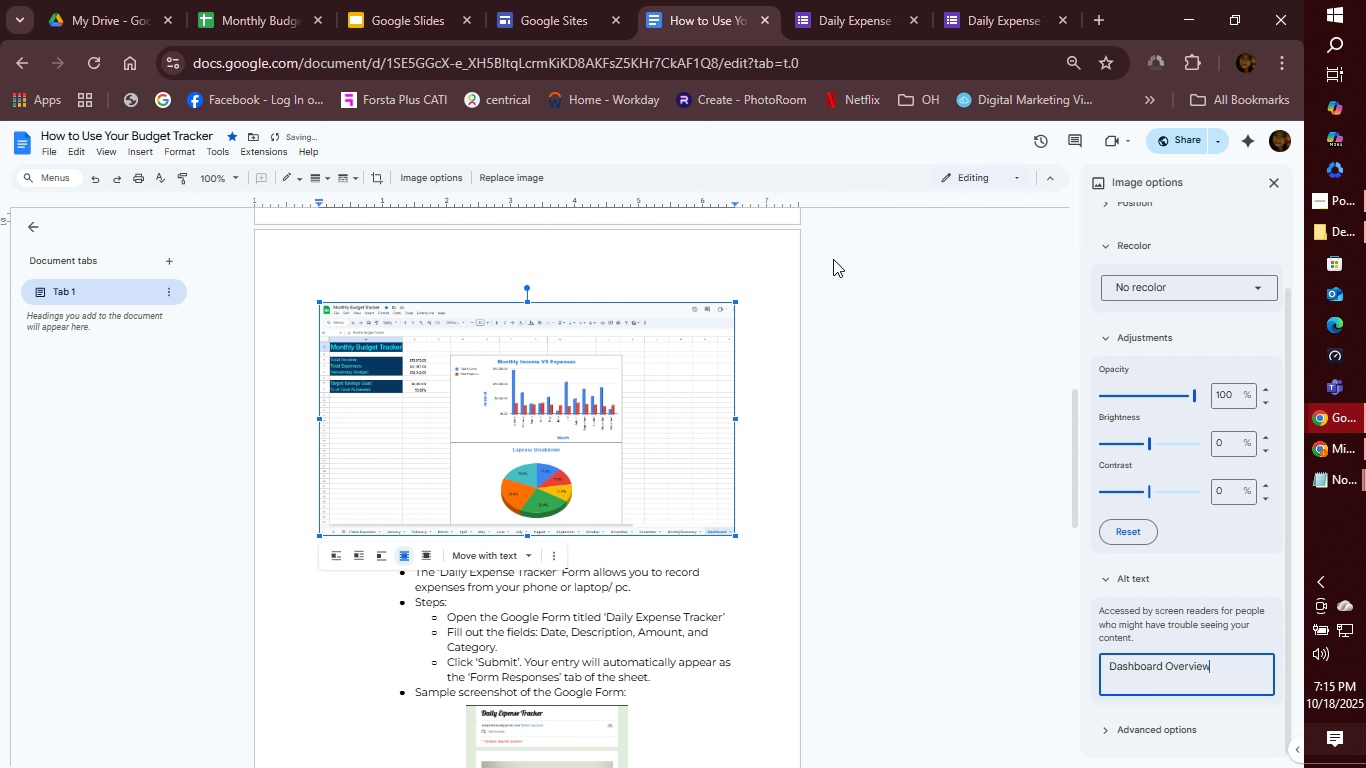 
key(Enter)
 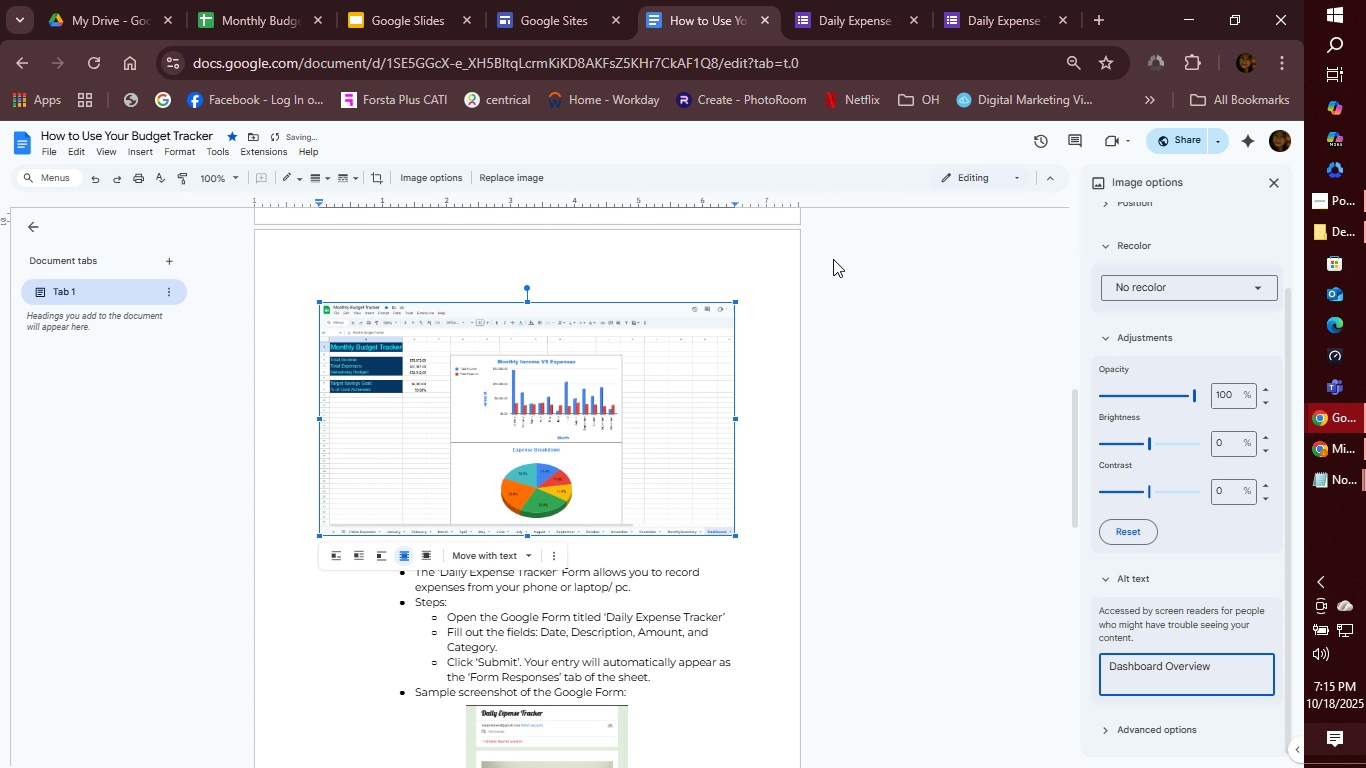 
key(Backspace)
 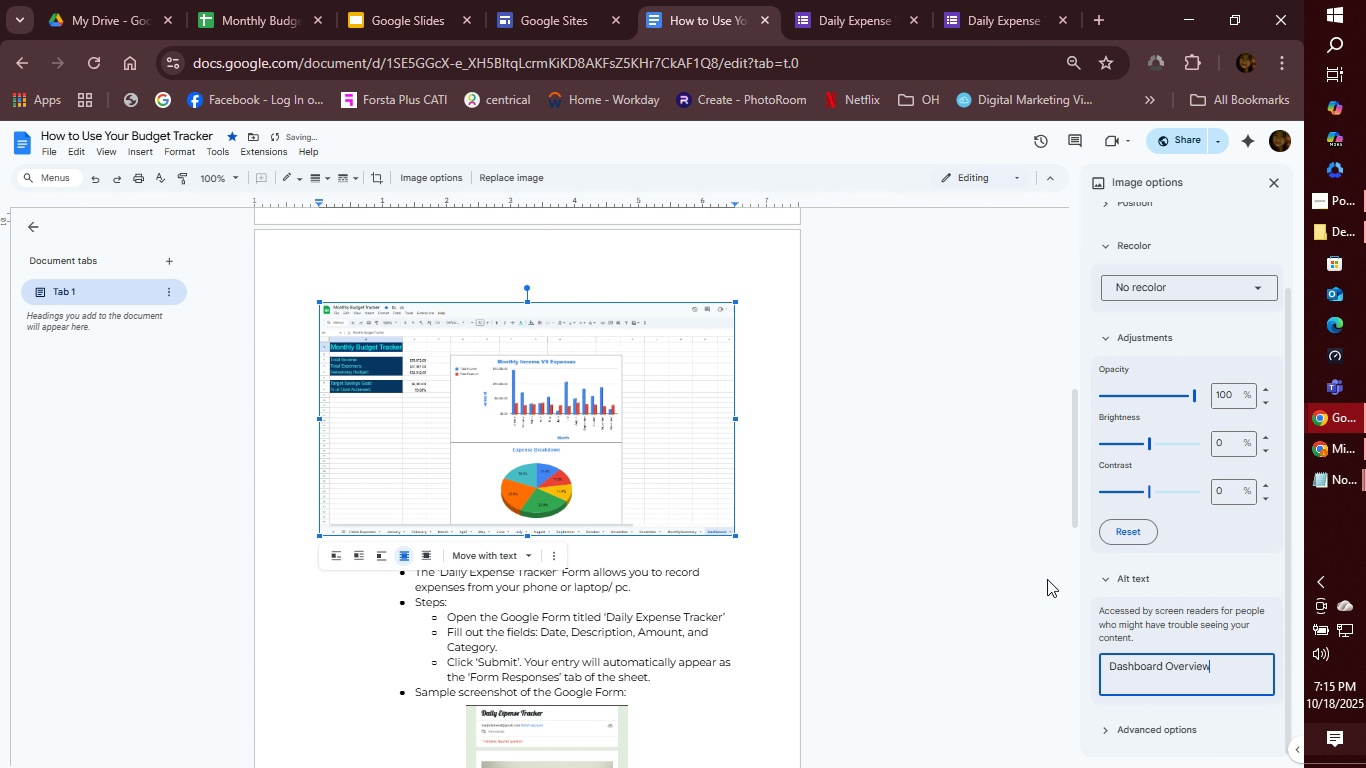 
left_click([1048, 579])
 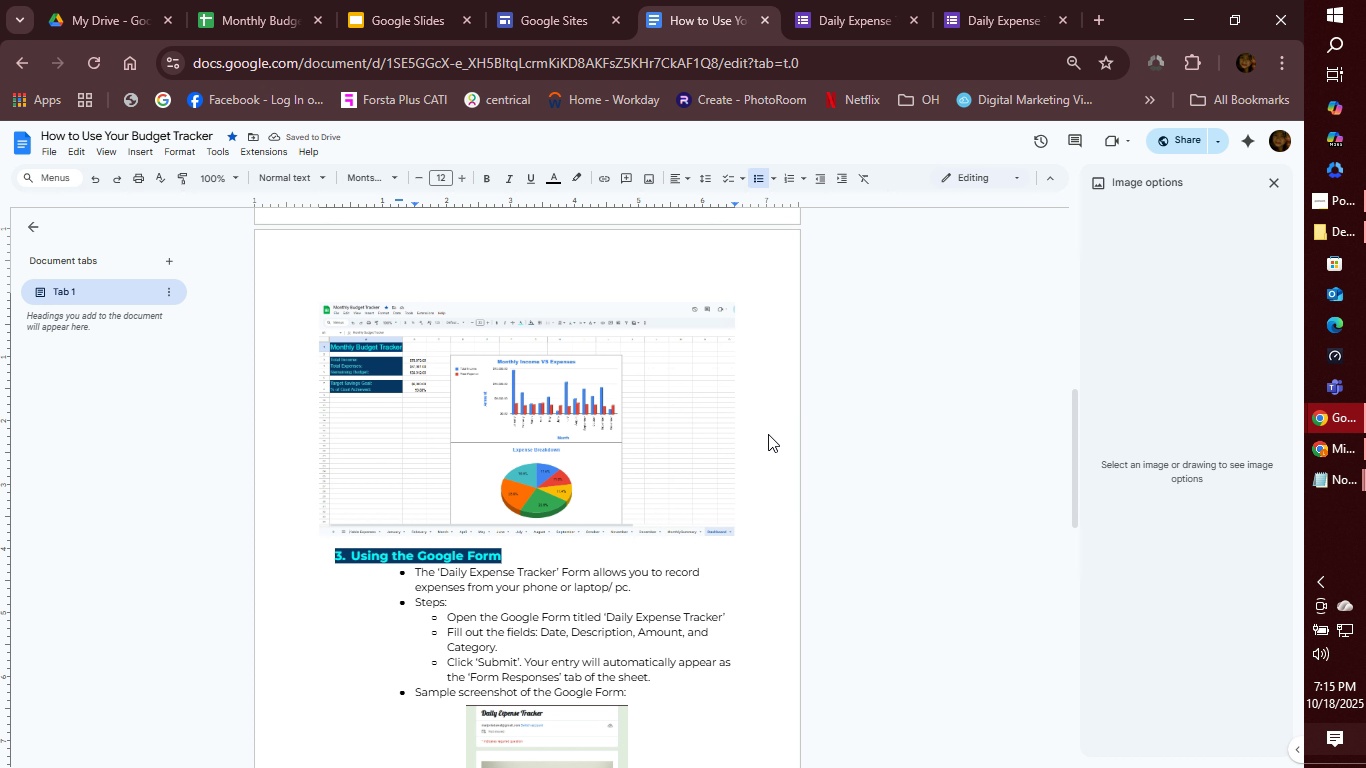 
scroll: coordinate [663, 435], scroll_direction: up, amount: 1.0
 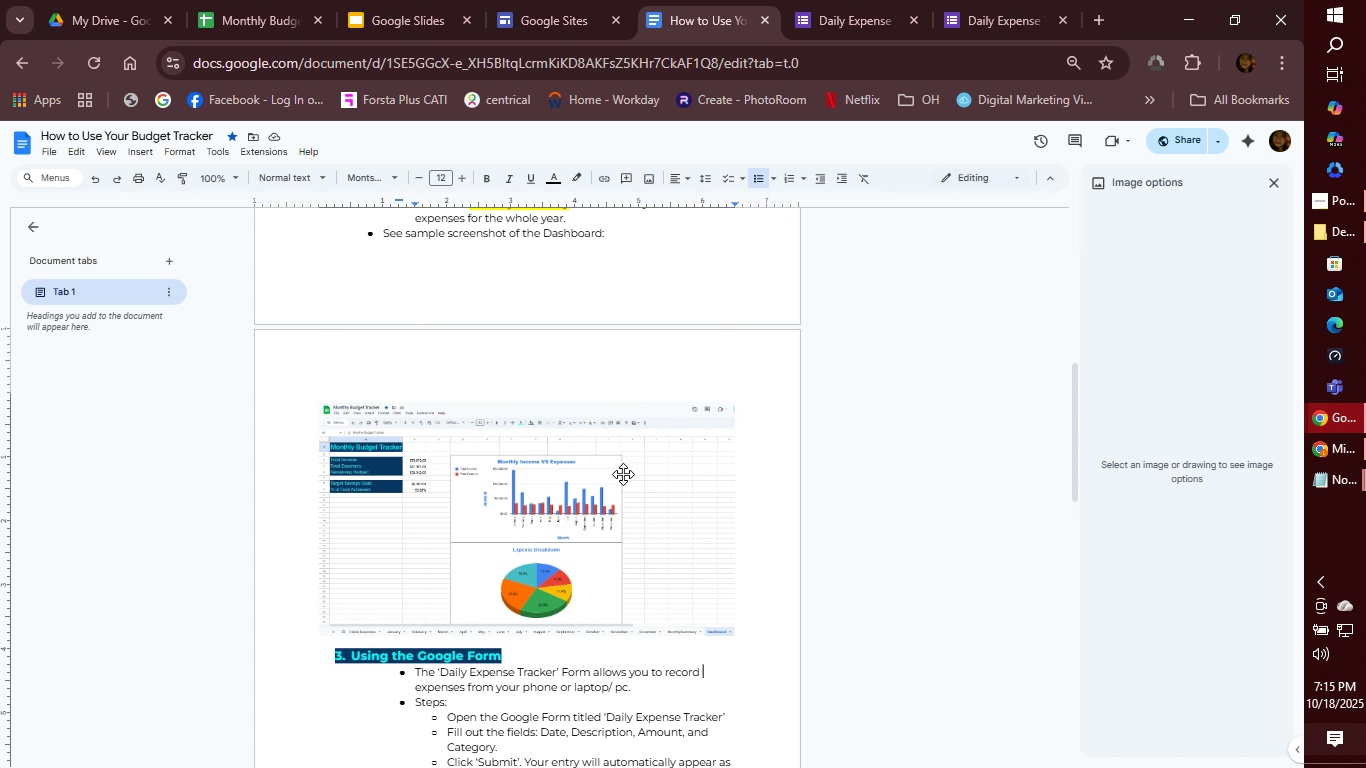 
left_click([623, 475])
 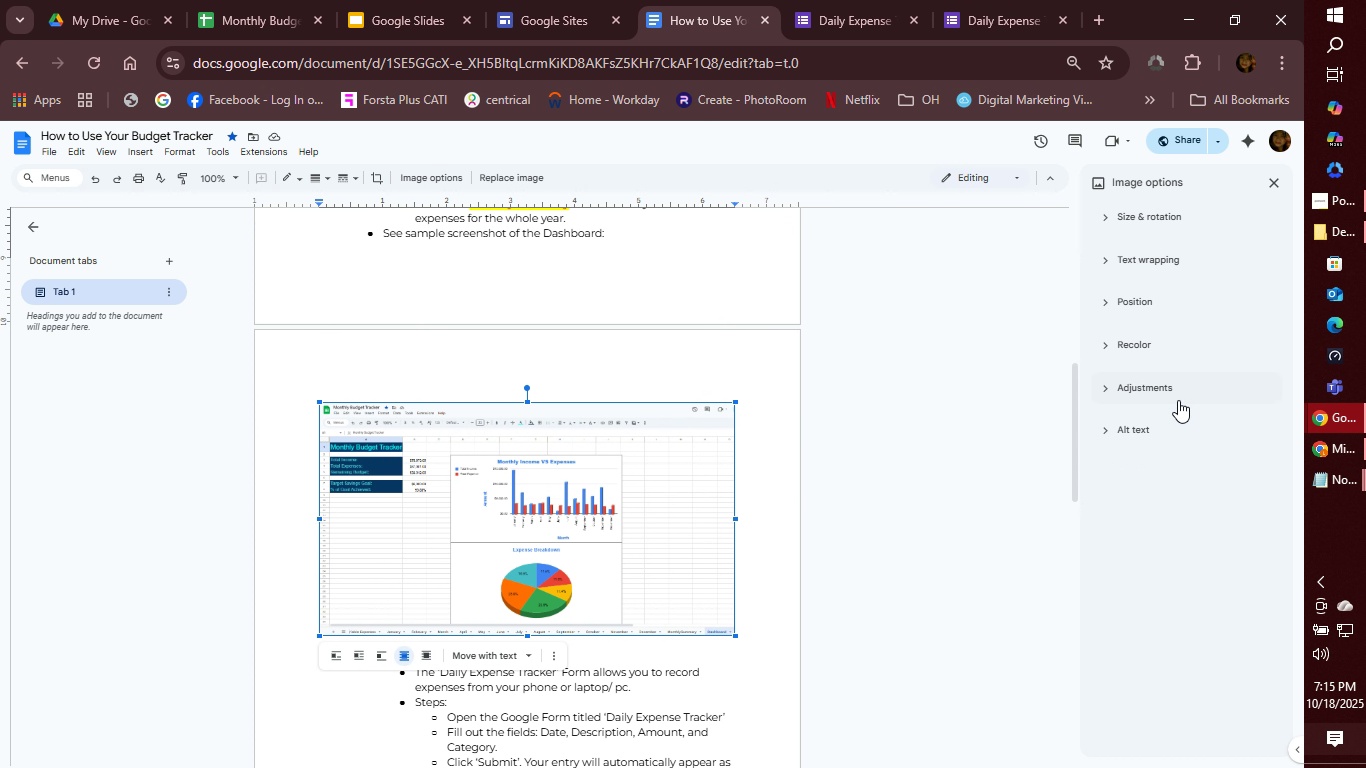 
left_click([1153, 425])
 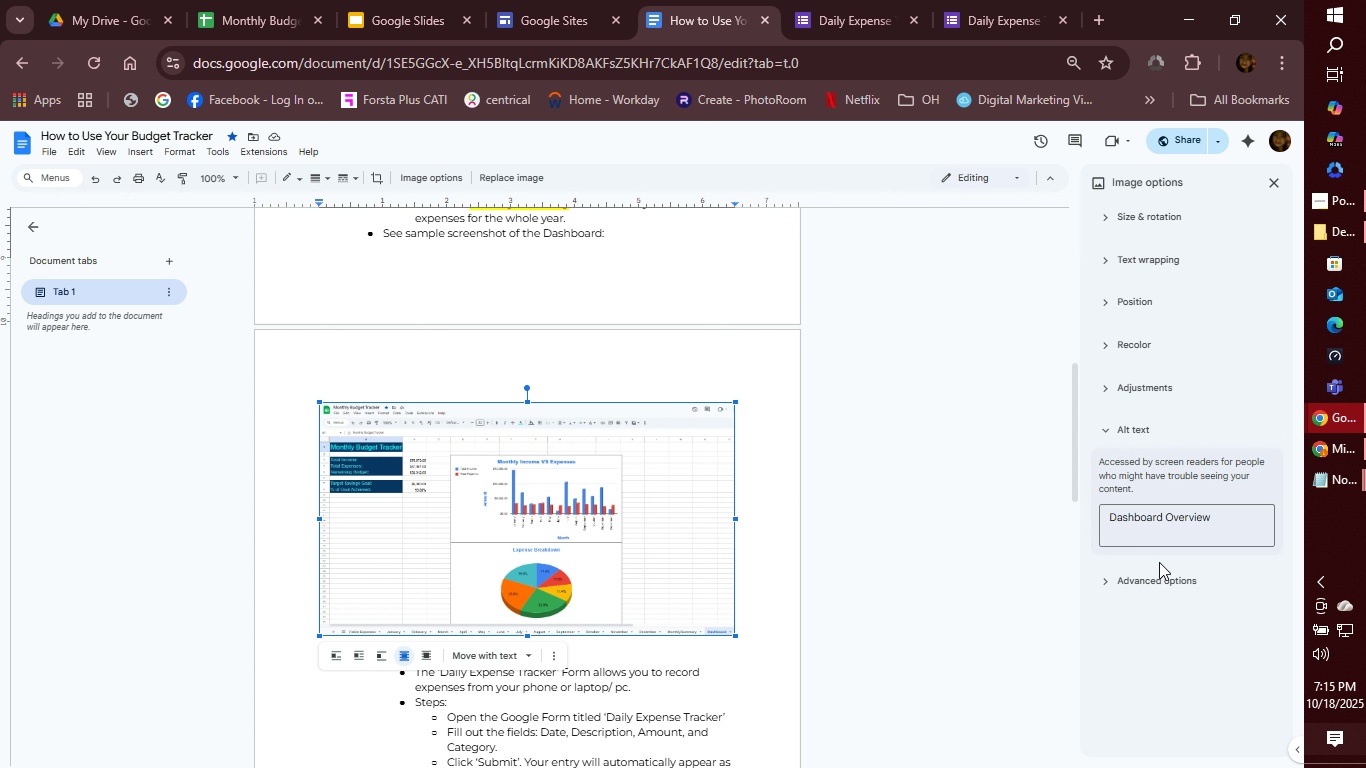 
left_click([1159, 567])
 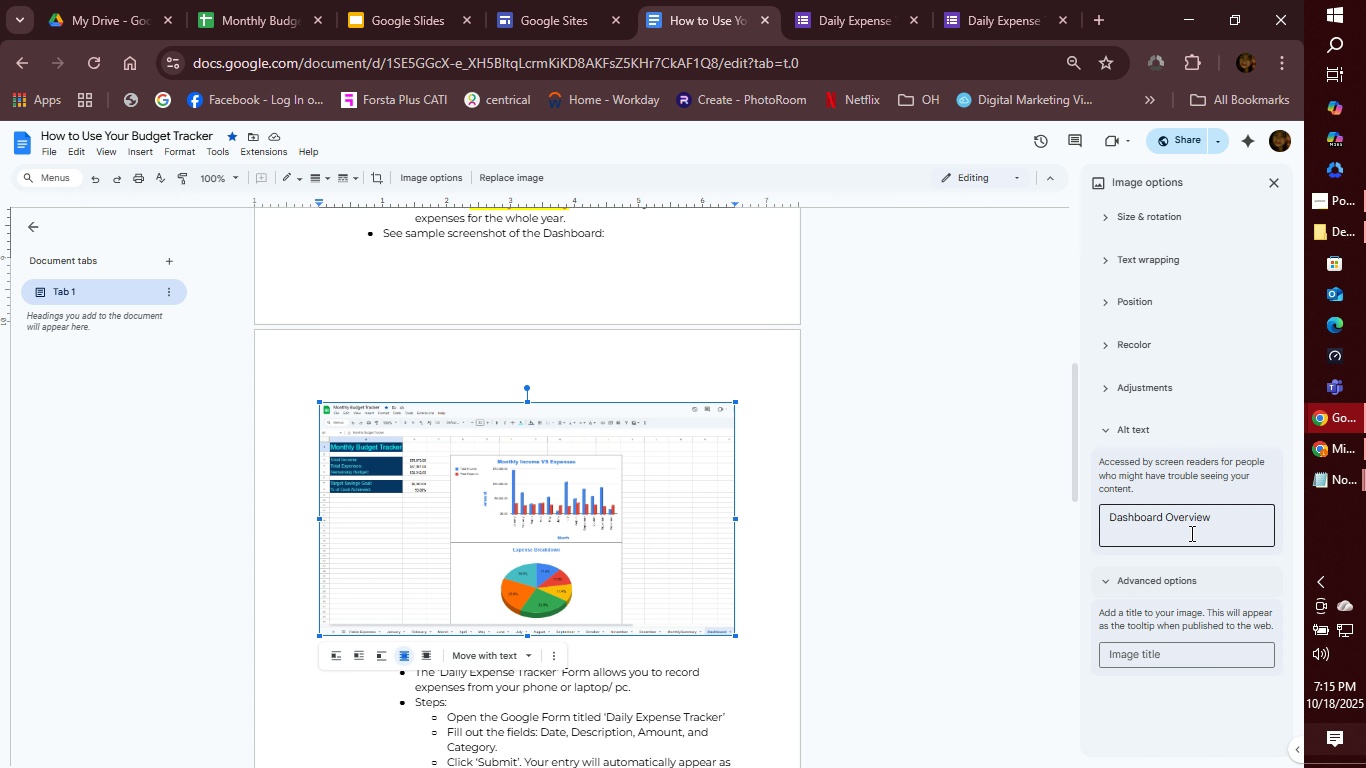 
left_click_drag(start_coordinate=[1217, 517], to_coordinate=[1101, 507])
 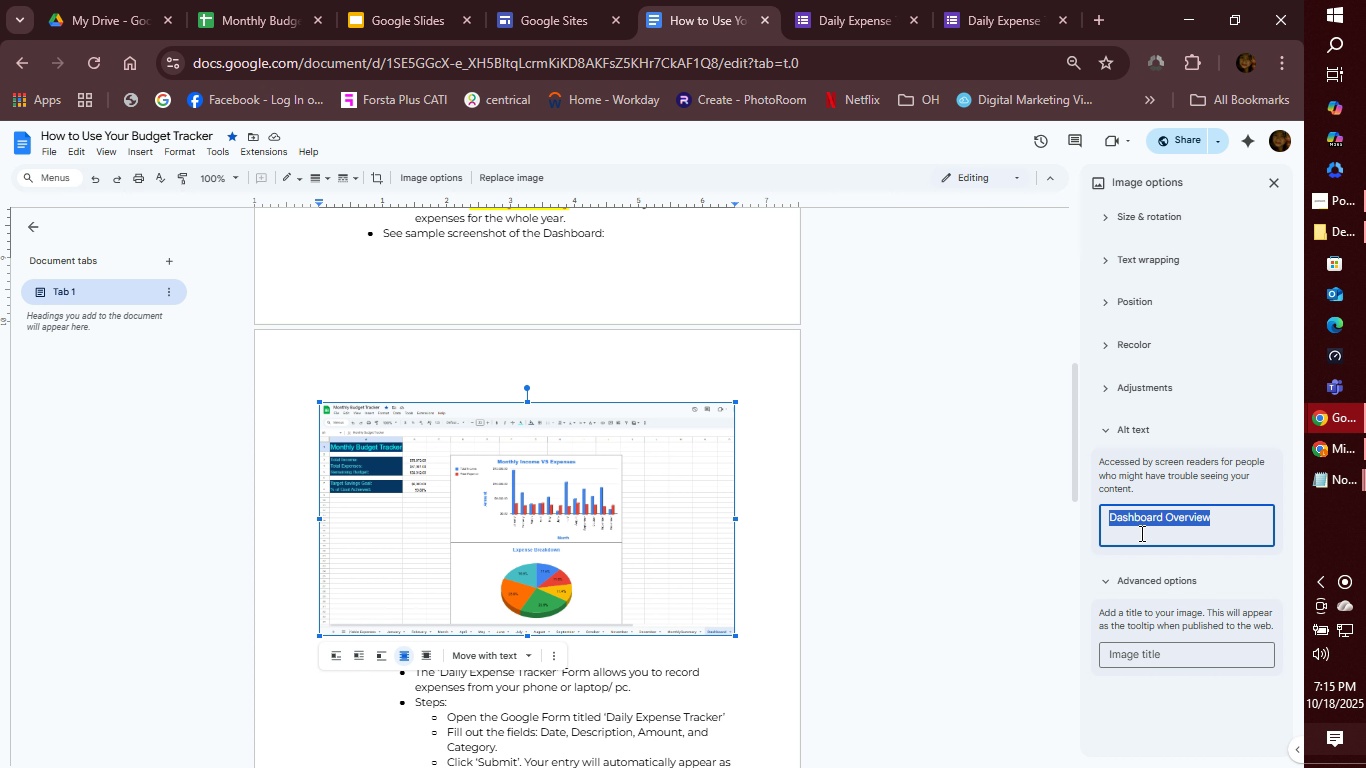 
wait(18.15)
 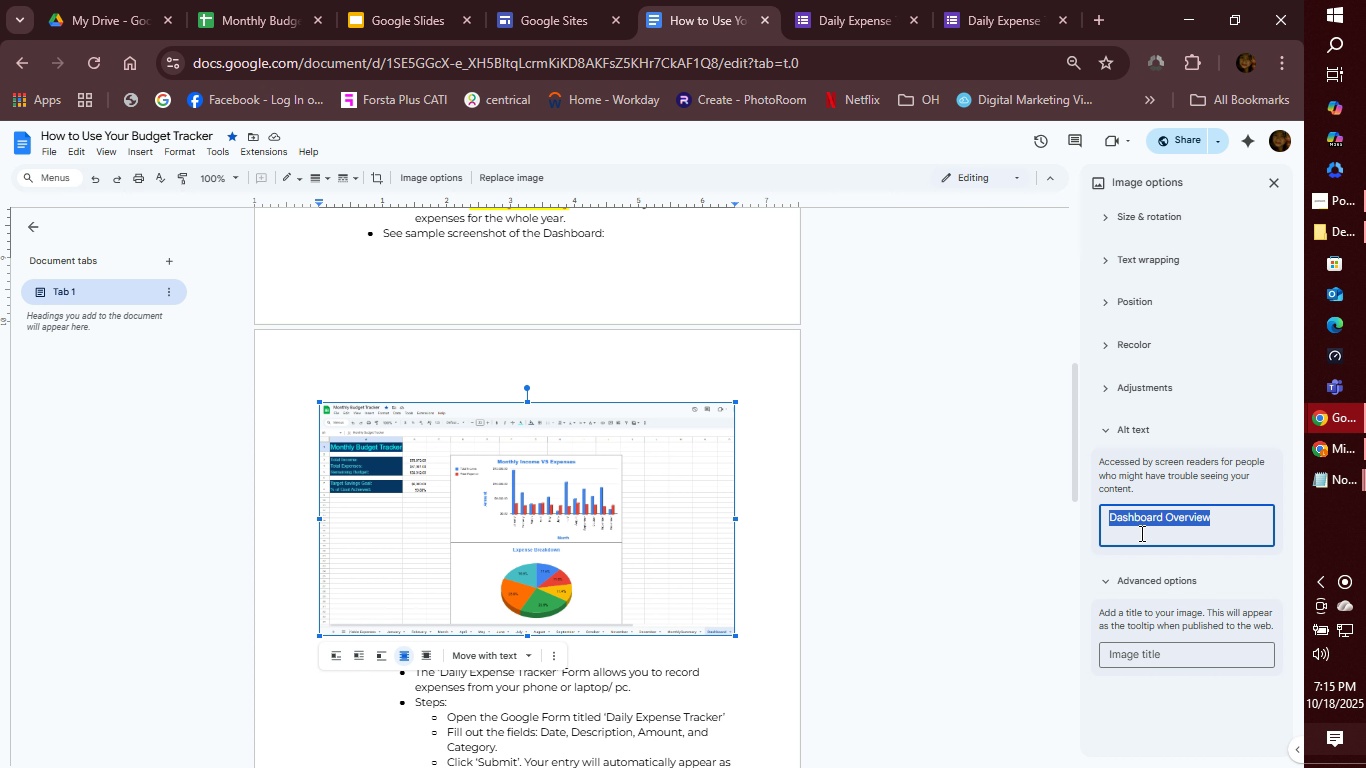 
left_click([1159, 653])
 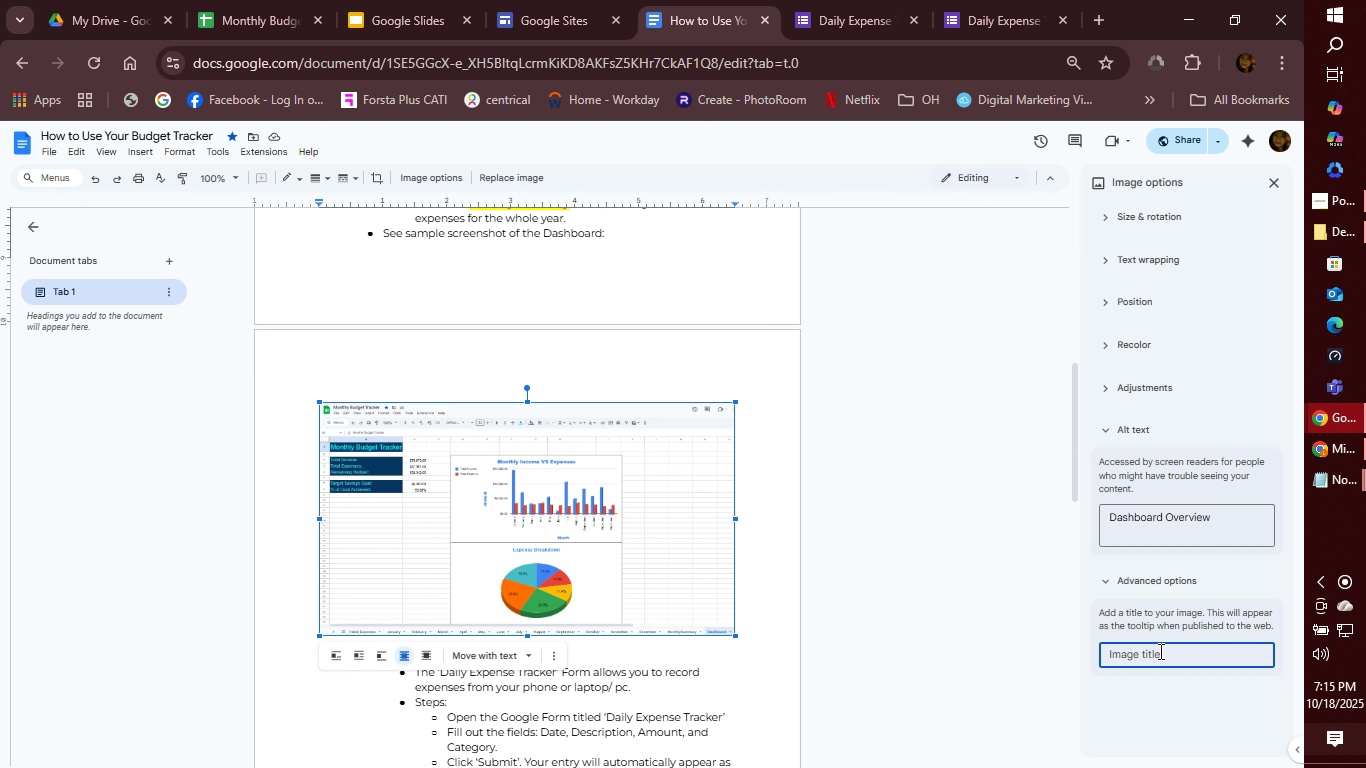 
type(Dshboard)
 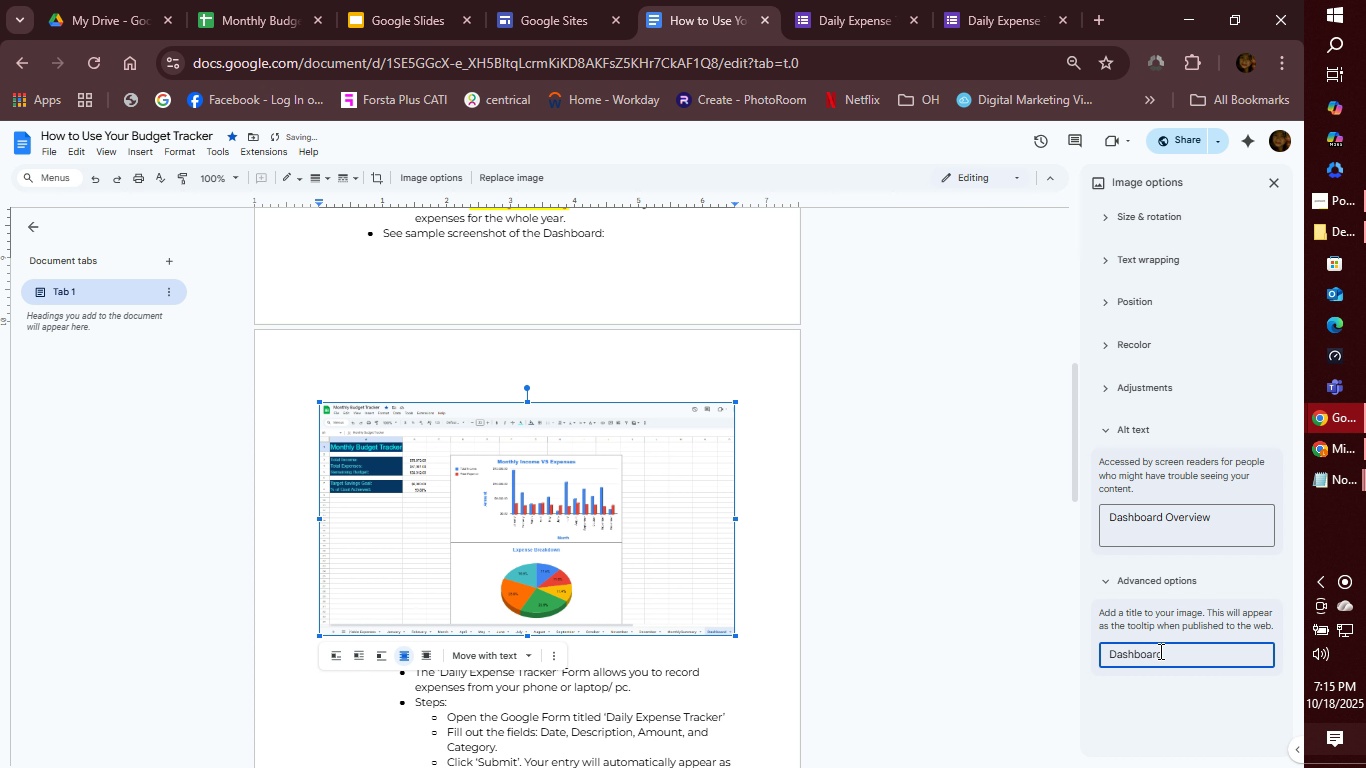 
scroll: coordinate [1201, 575], scroll_direction: up, amount: 3.0
 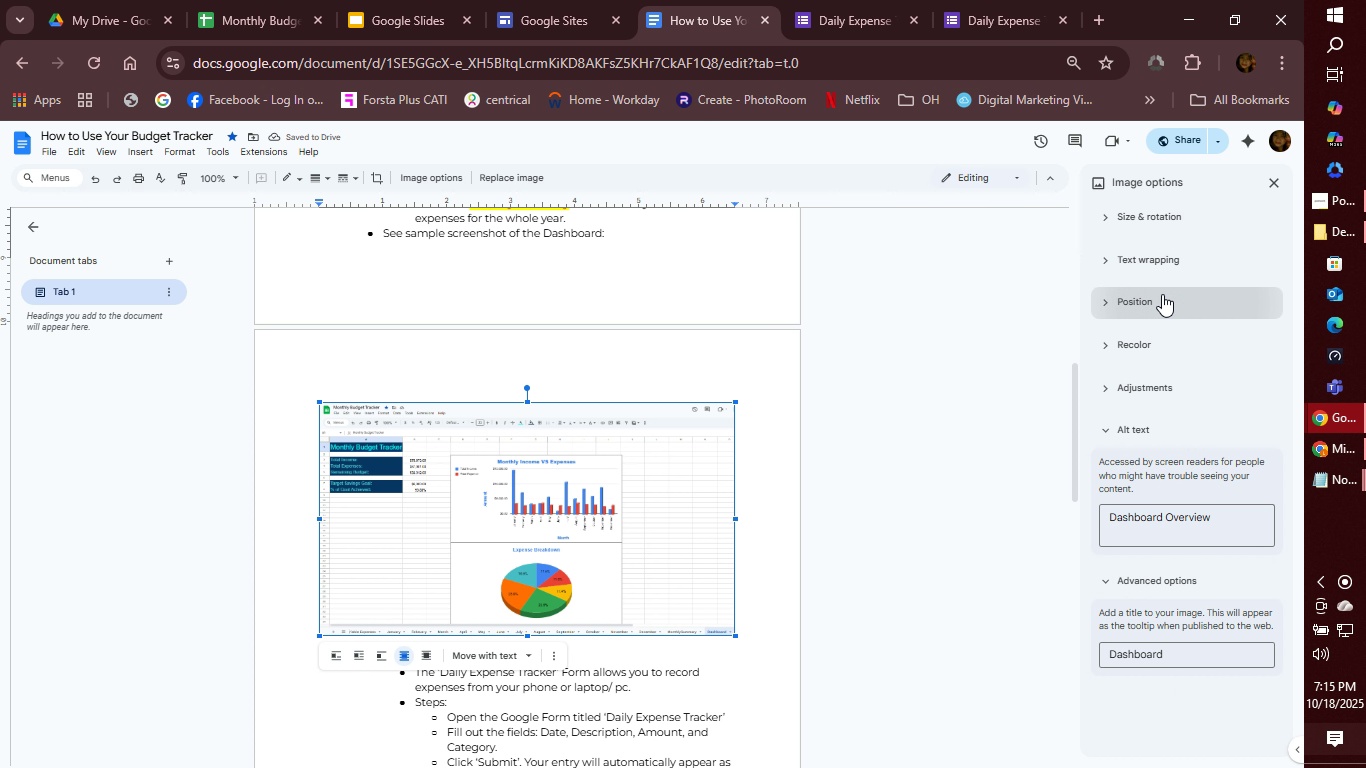 
left_click([1162, 294])
 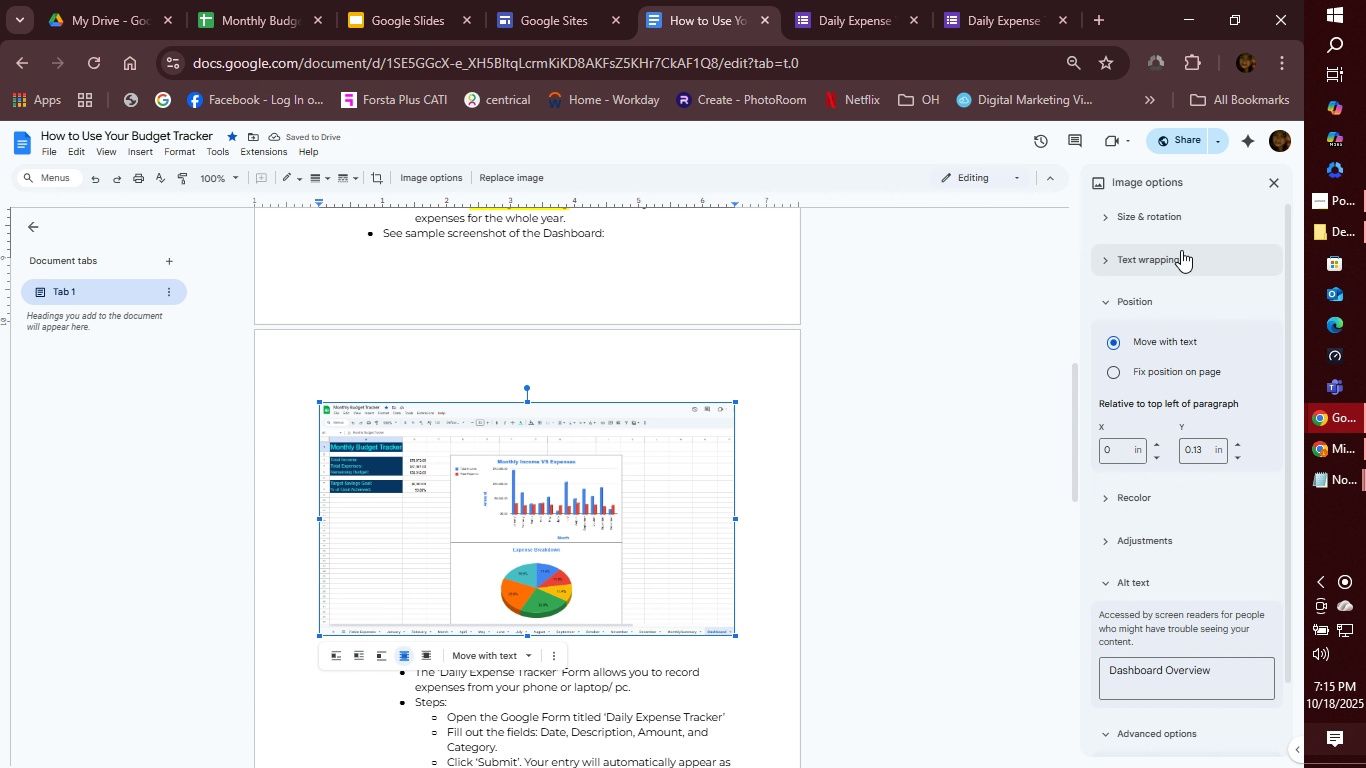 
double_click([1181, 251])
 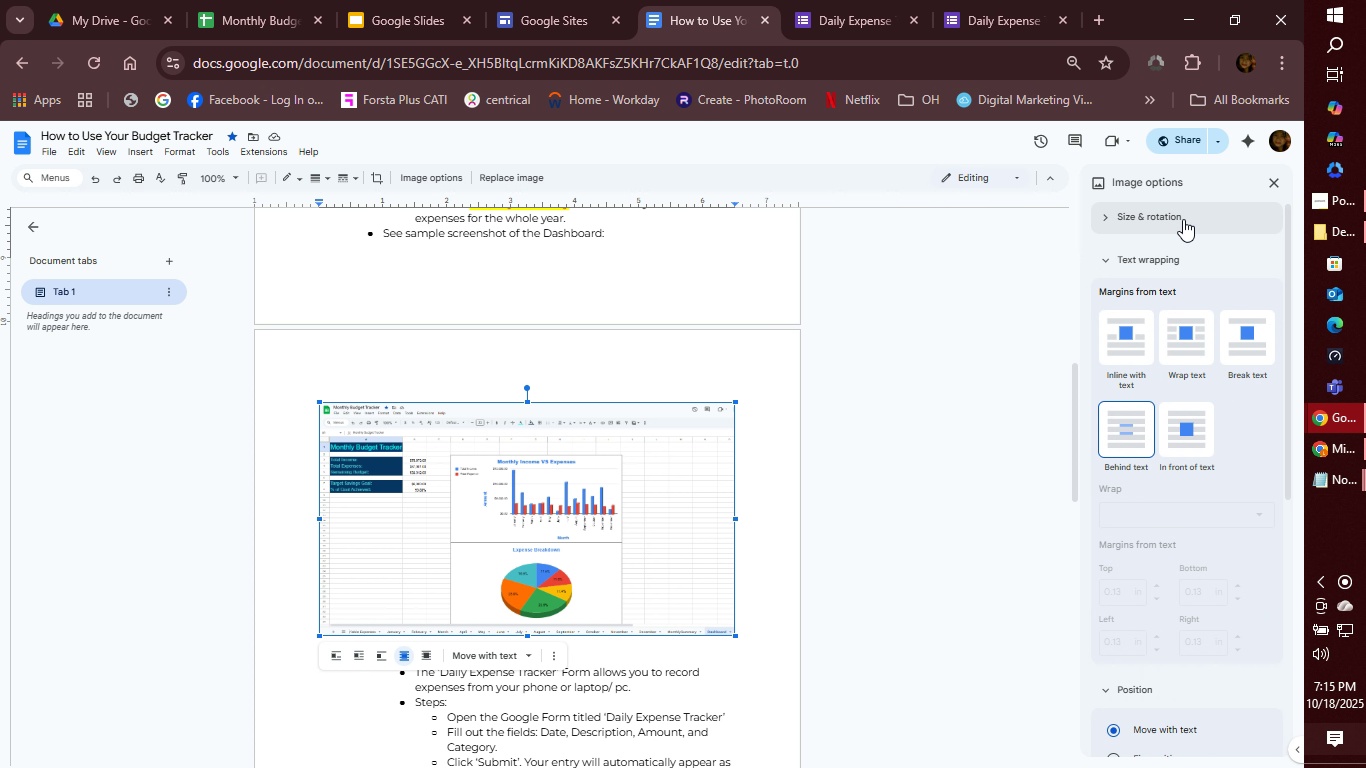 
left_click([1183, 219])
 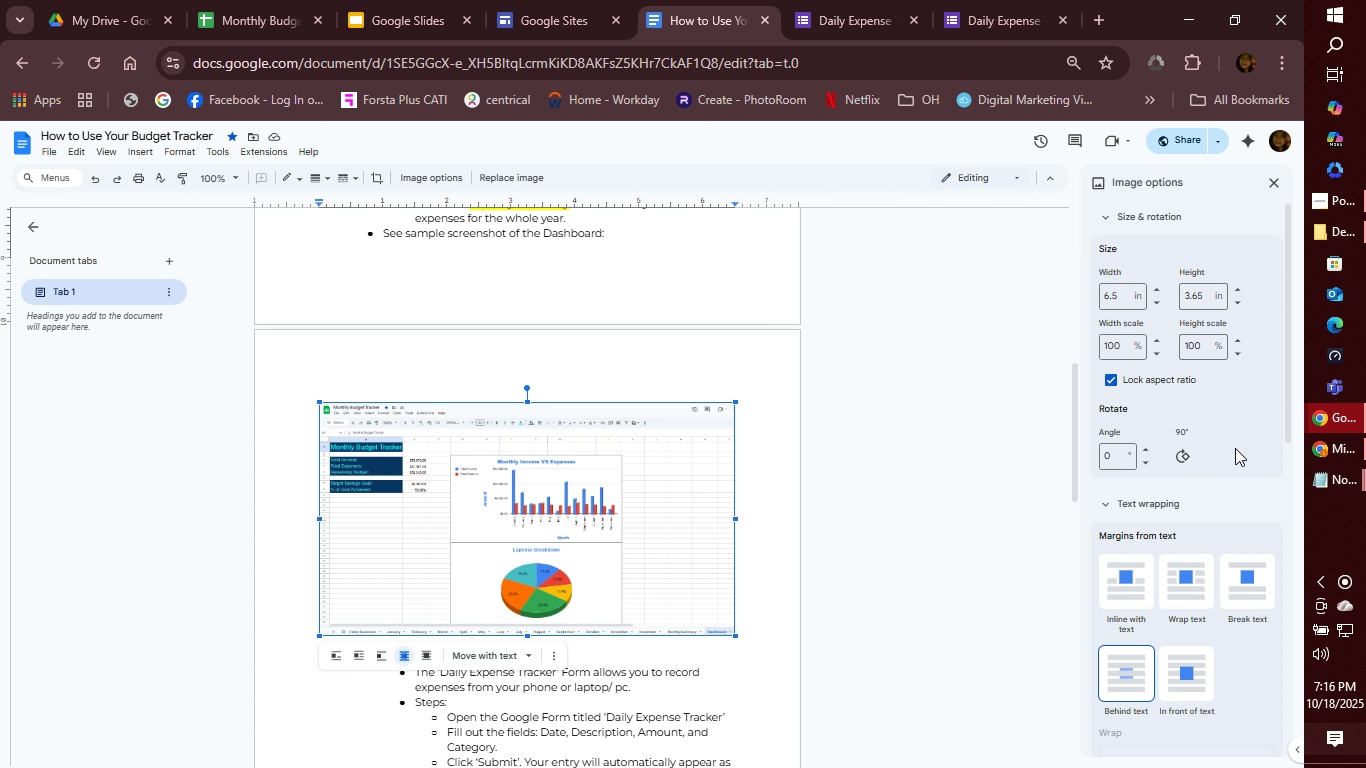 
left_click([1274, 183])
 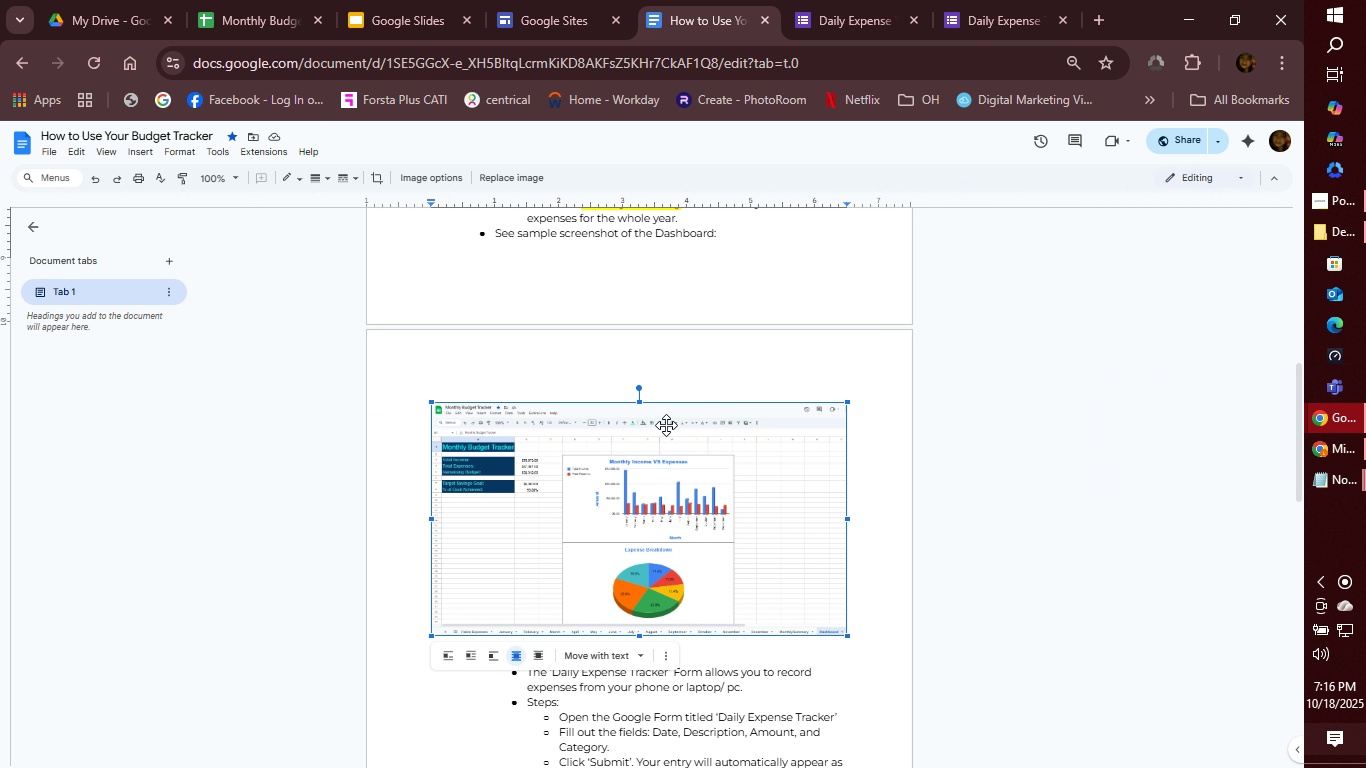 
scroll: coordinate [672, 449], scroll_direction: down, amount: 3.0
 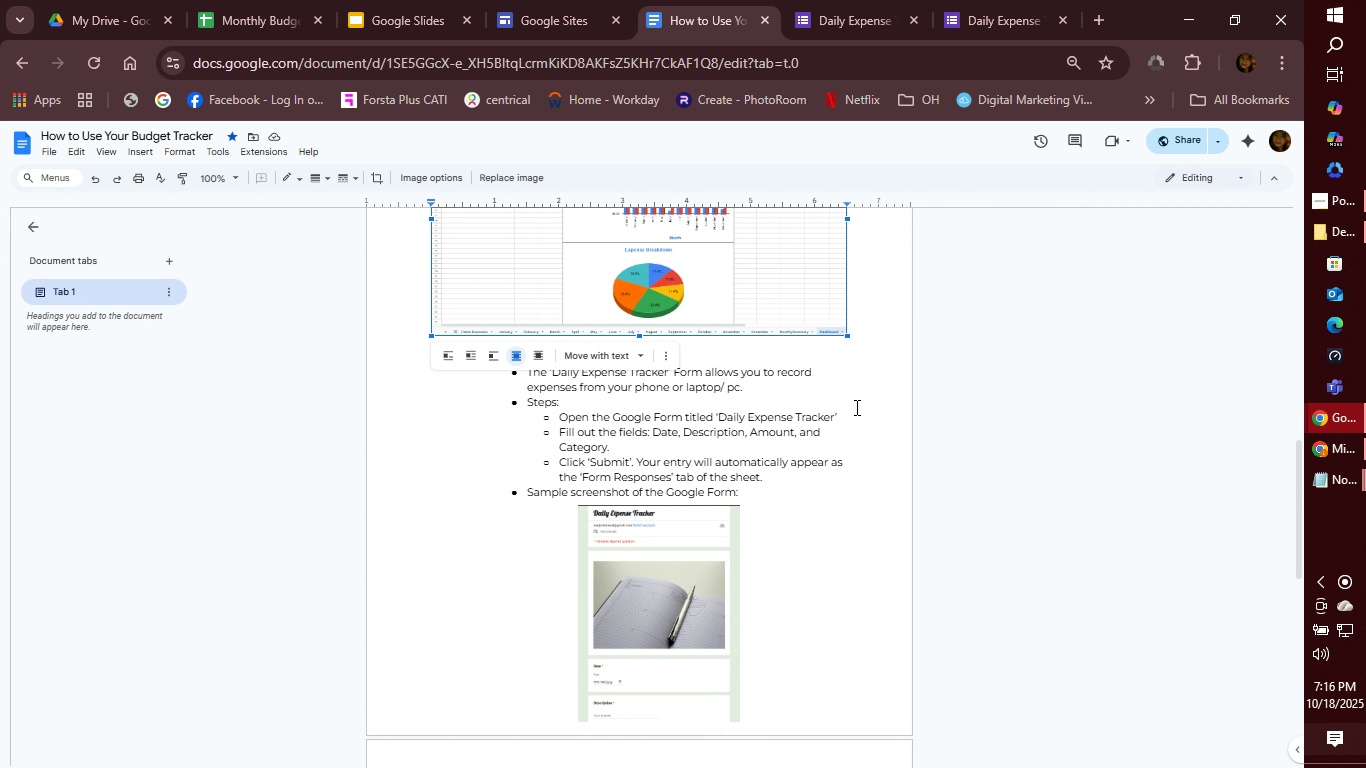 
left_click([855, 407])
 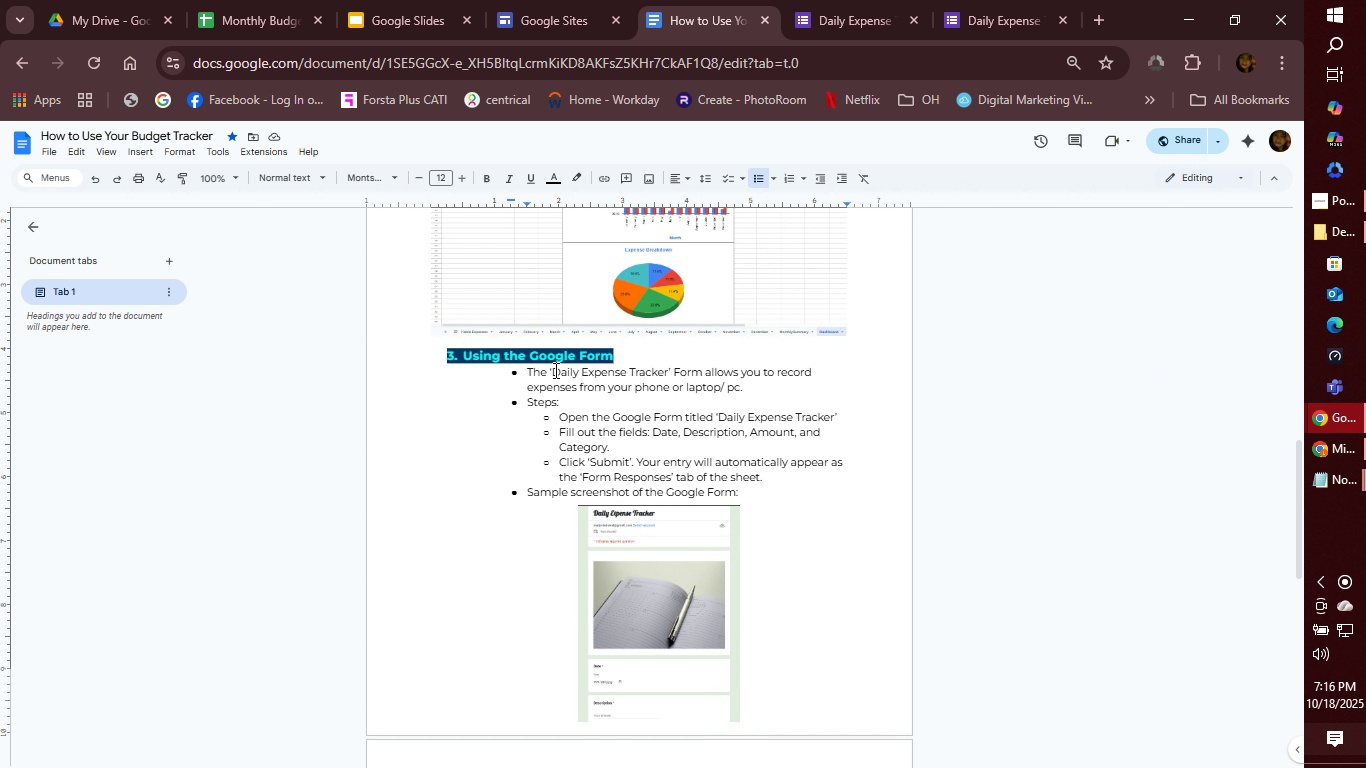 
left_click_drag(start_coordinate=[553, 371], to_coordinate=[668, 368])
 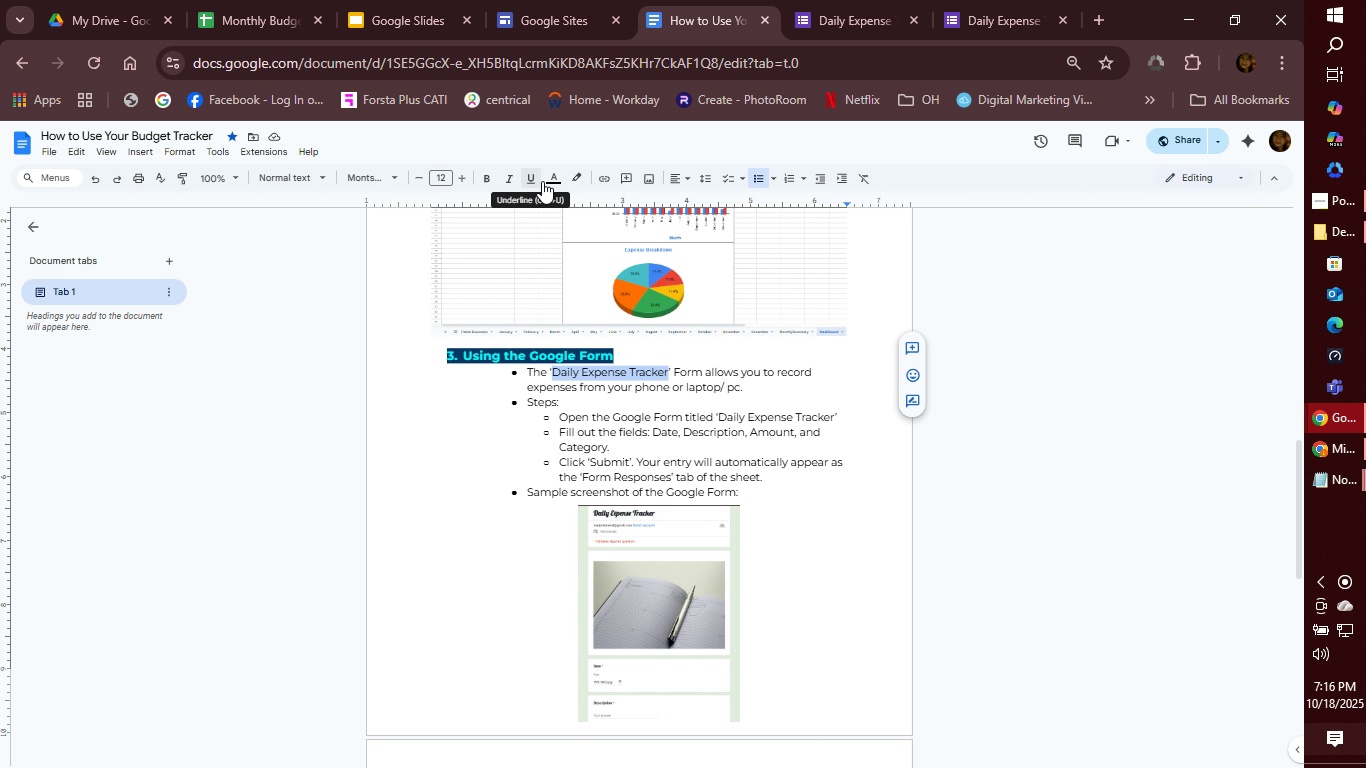 
left_click([543, 182])
 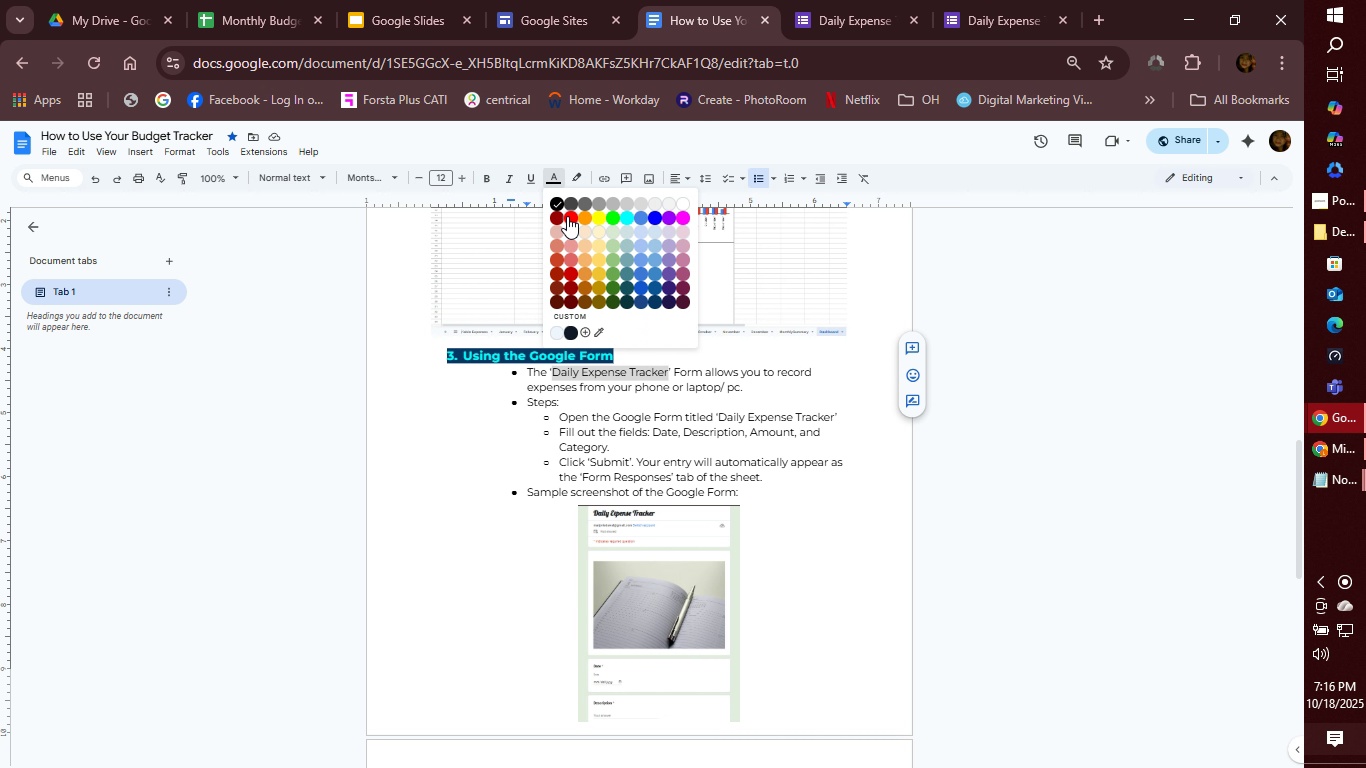 
left_click([567, 216])
 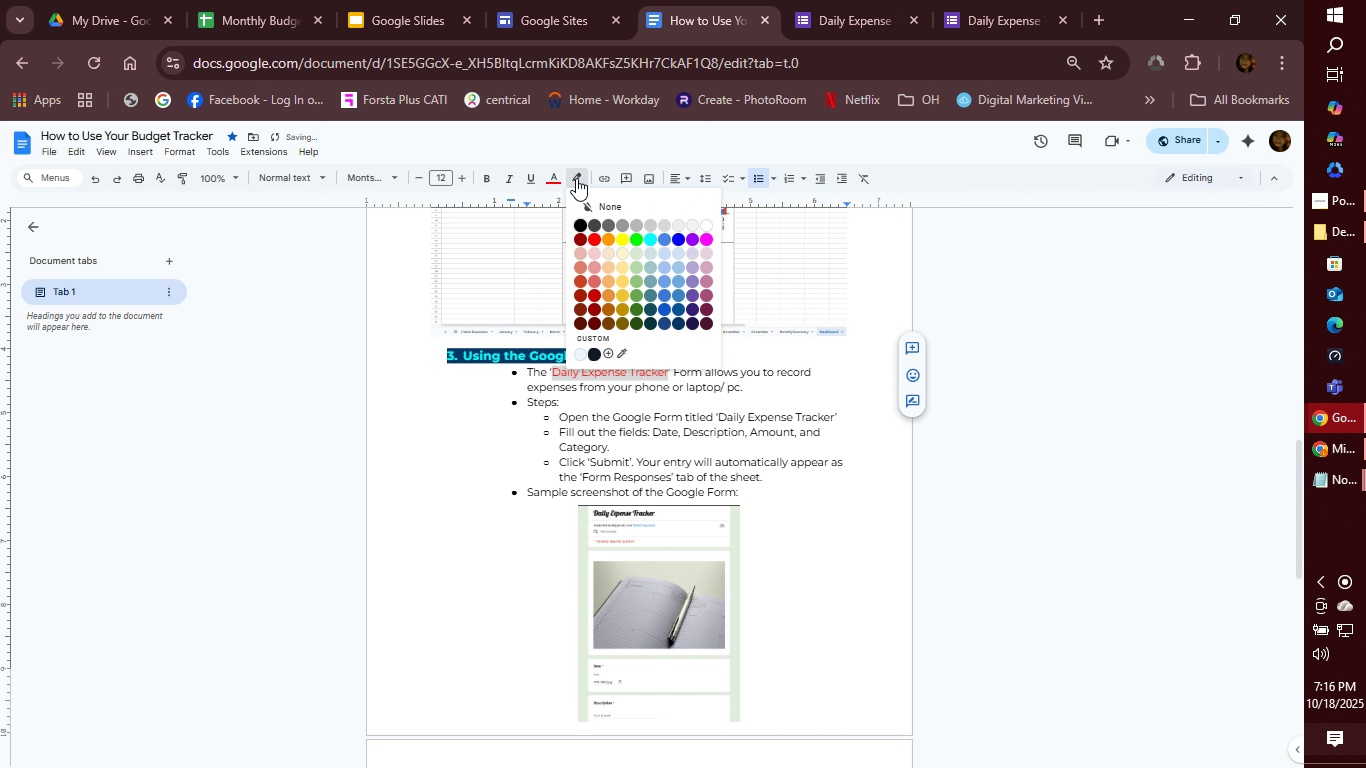 
left_click([576, 178])
 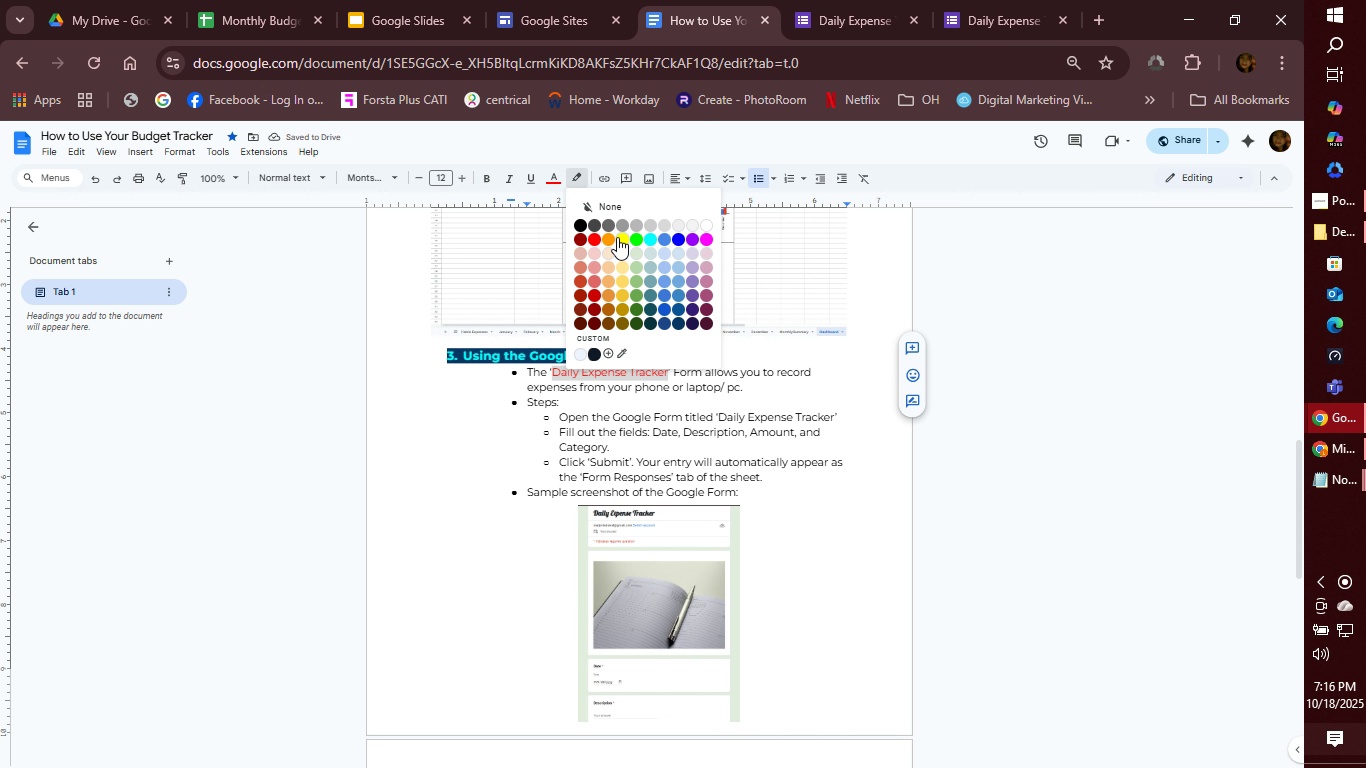 
left_click([617, 237])
 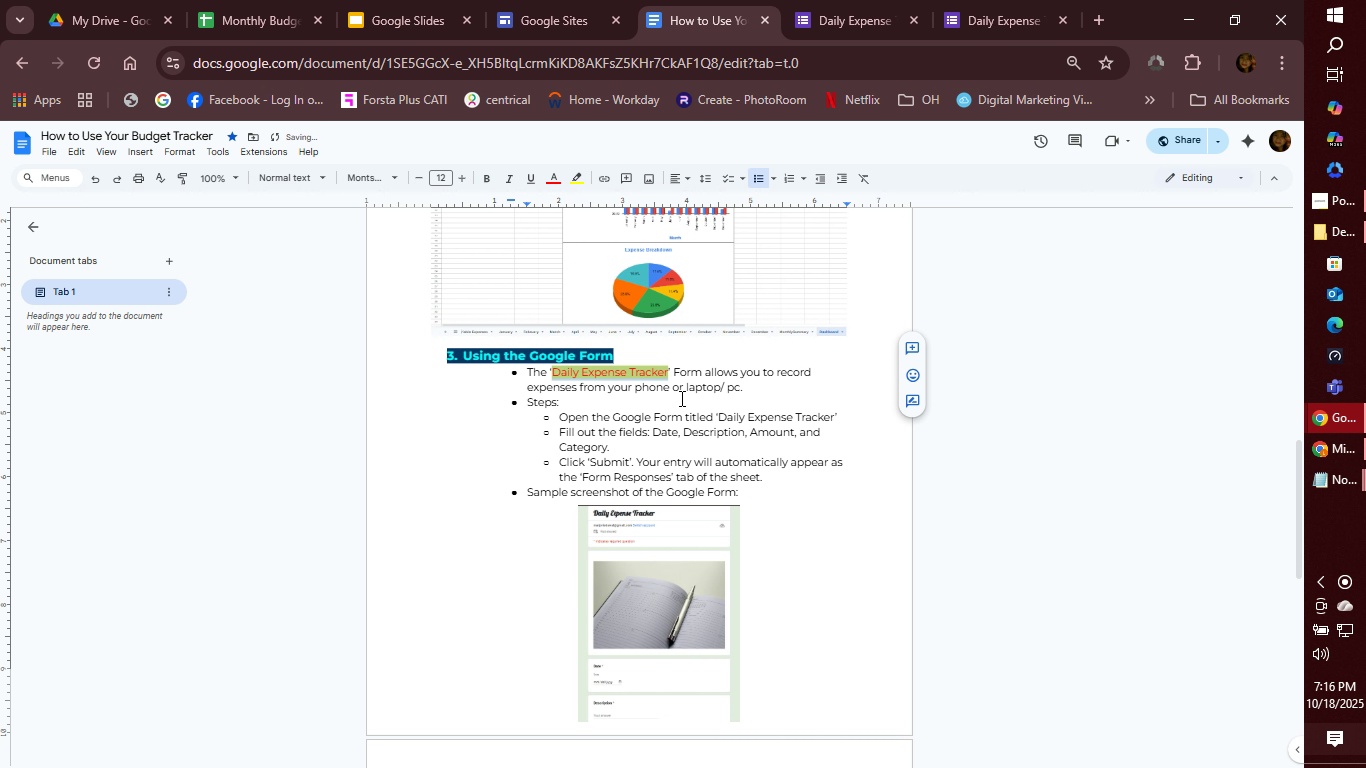 
mouse_move([693, 413])
 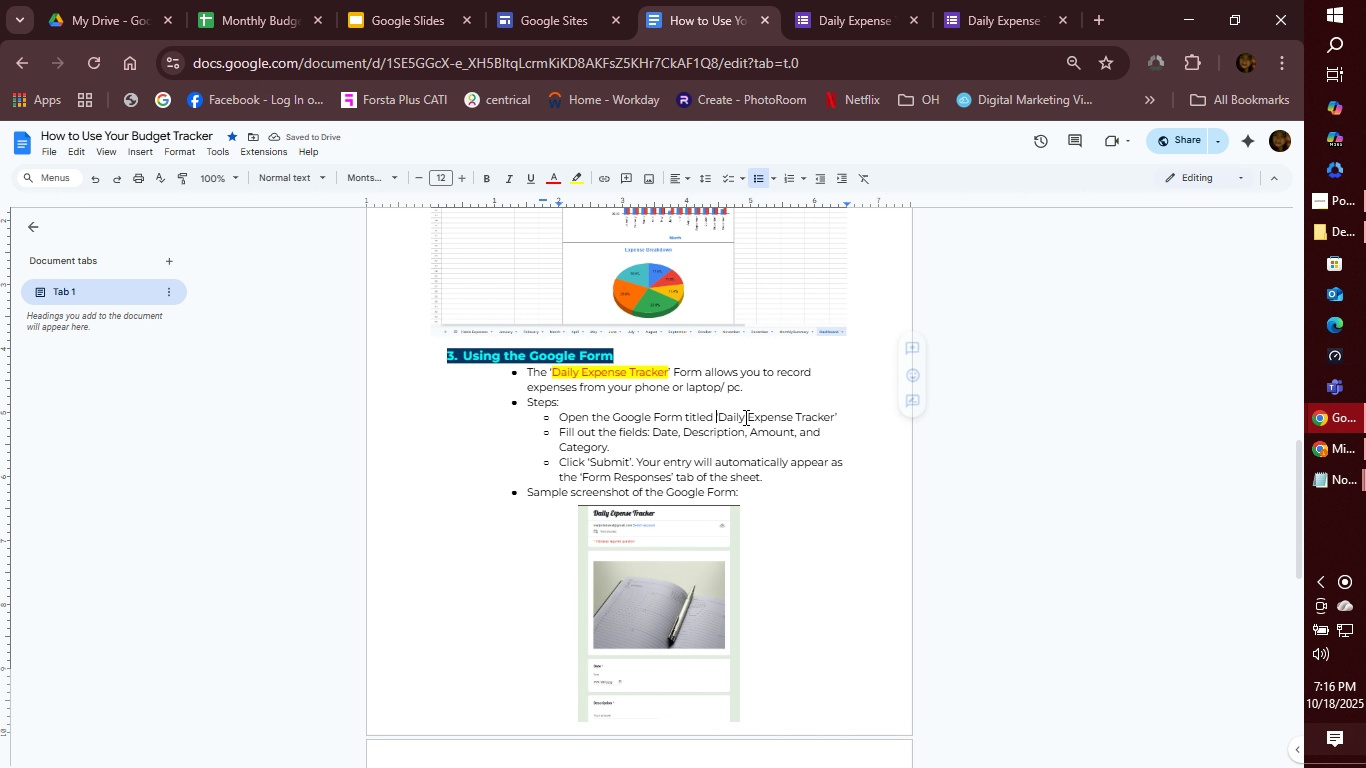 
left_click_drag(start_coordinate=[717, 417], to_coordinate=[834, 418])
 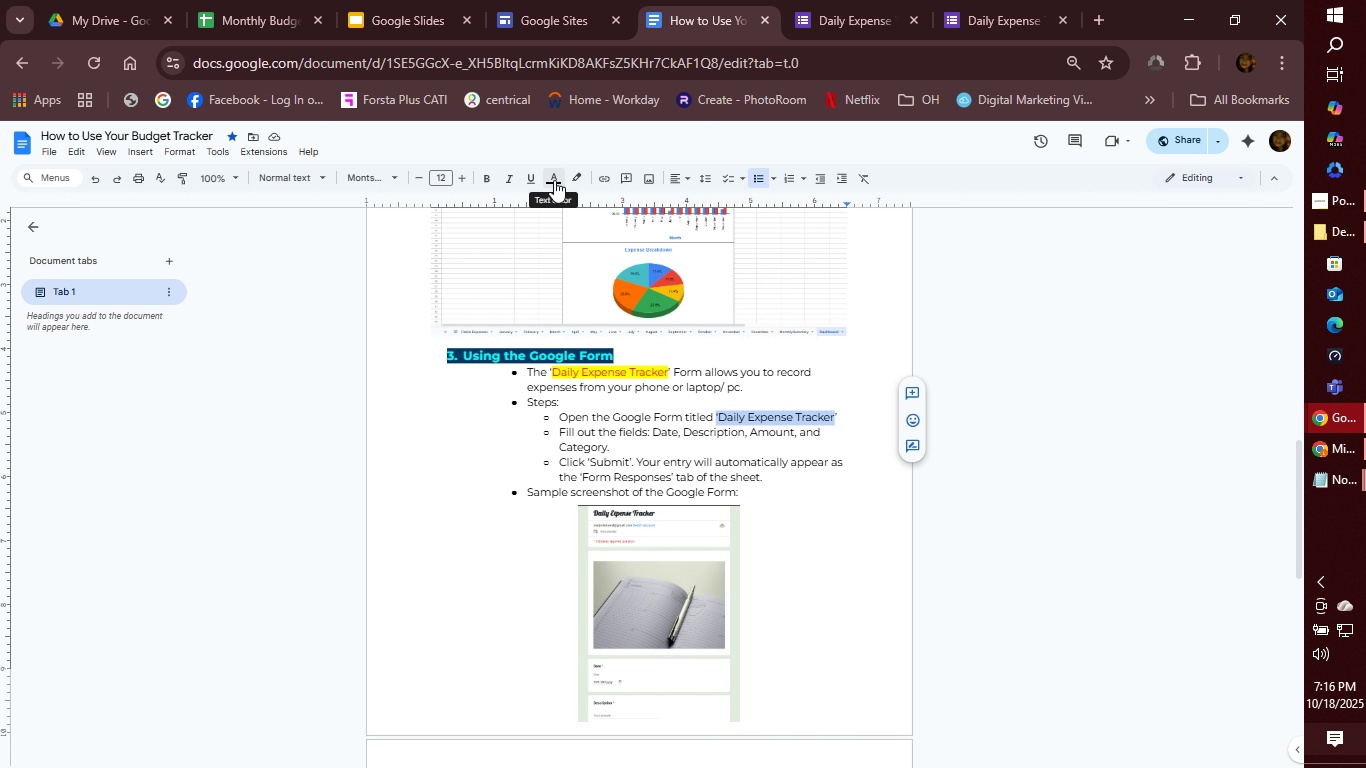 
left_click([554, 180])
 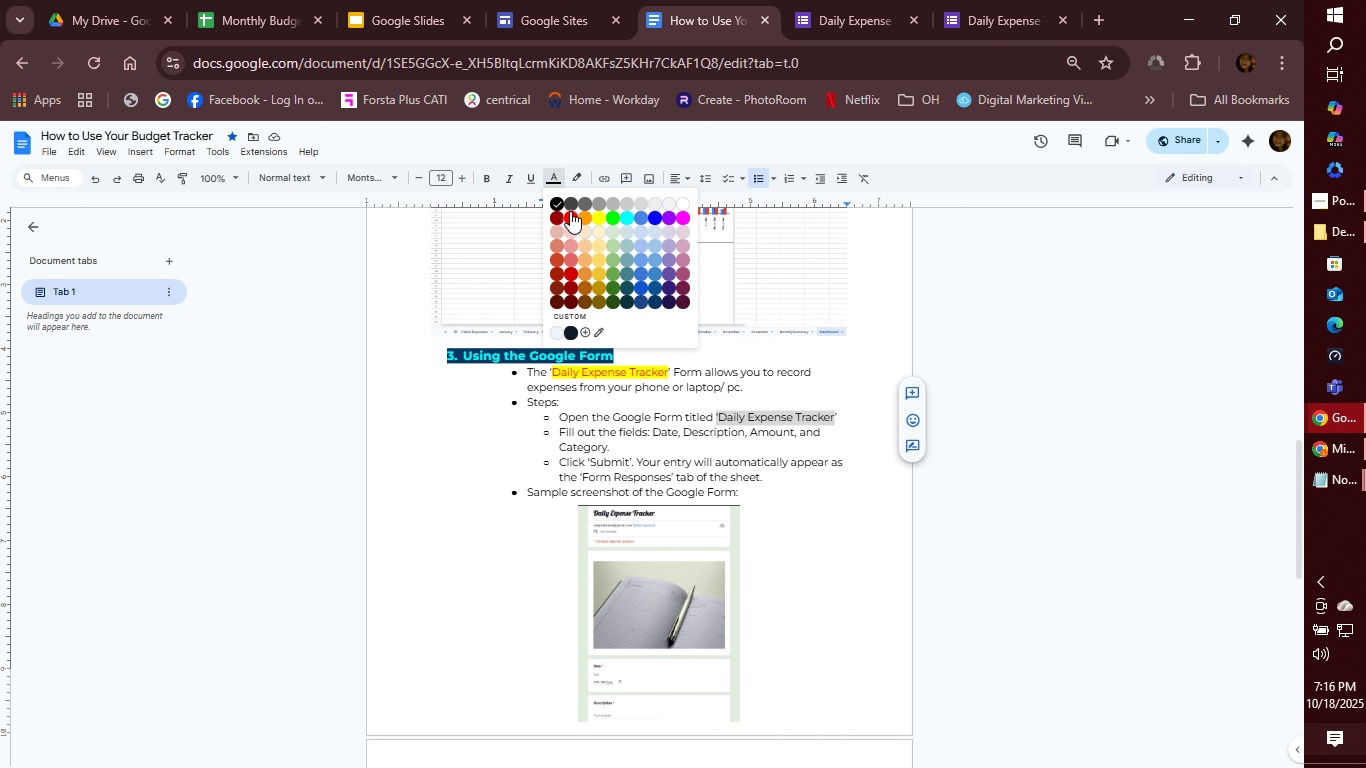 
left_click([570, 211])
 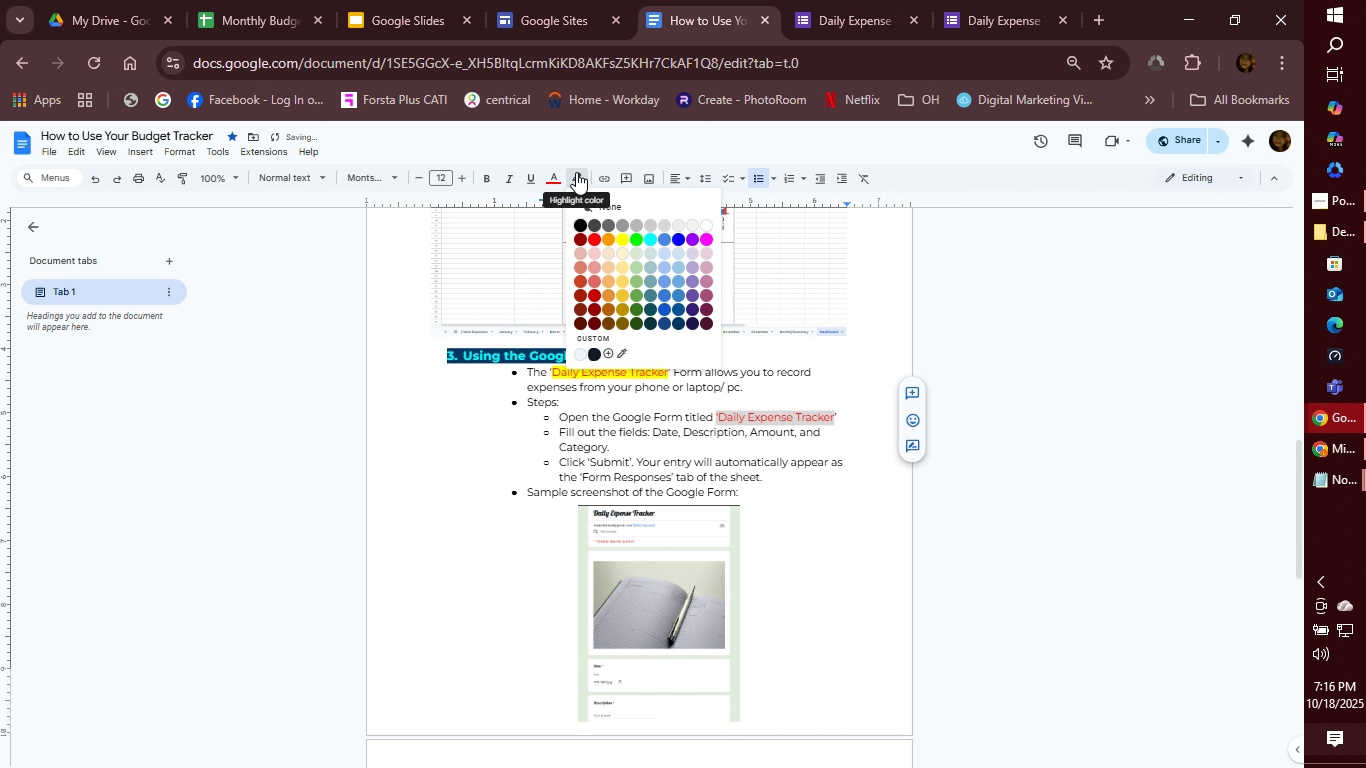 
left_click([576, 172])
 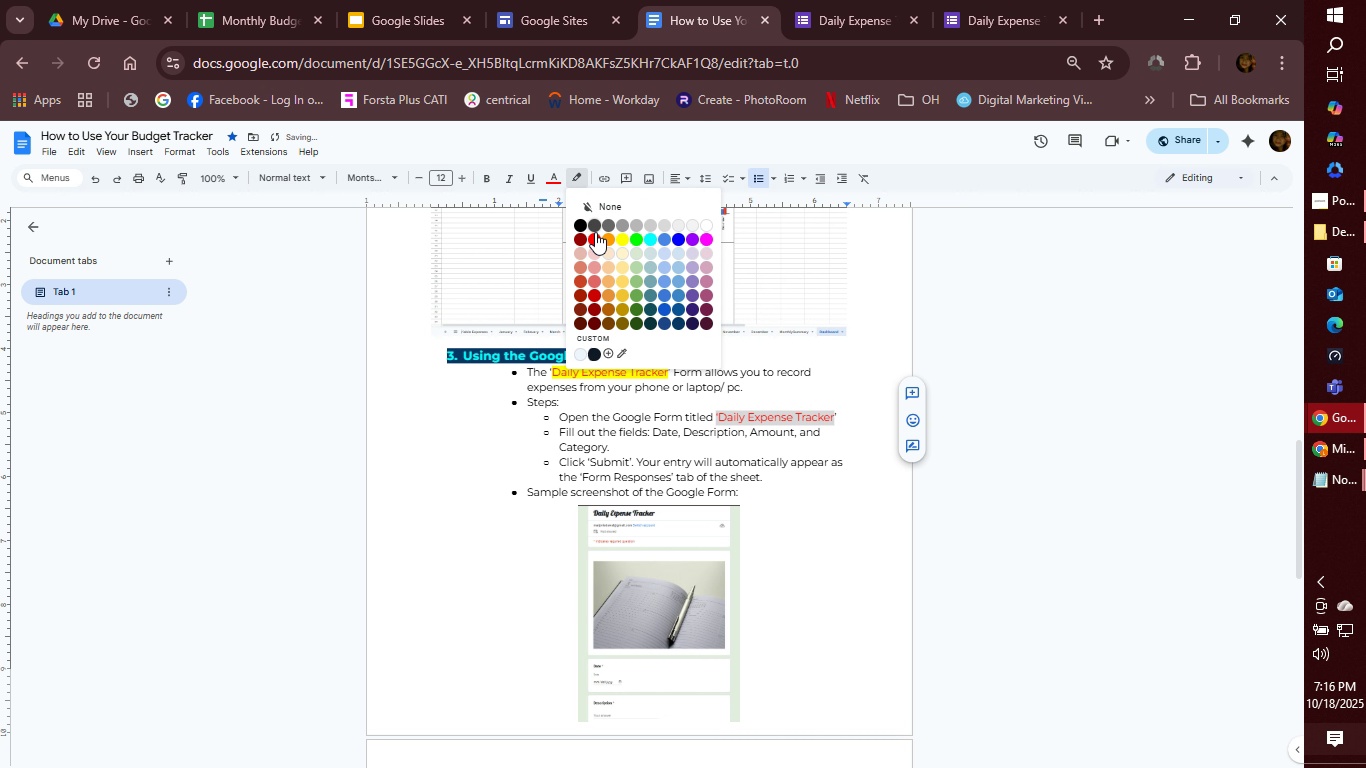 
mouse_move([617, 253])
 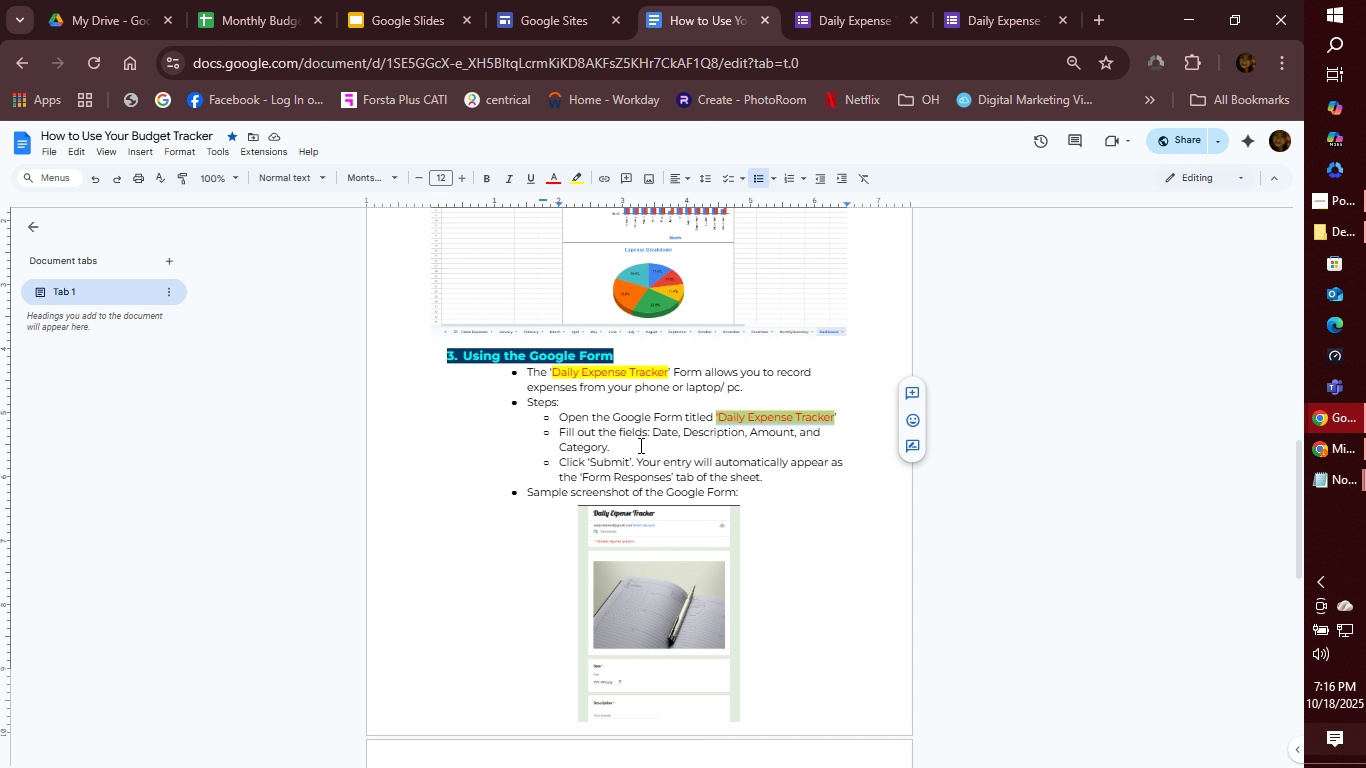 
wait(13.81)
 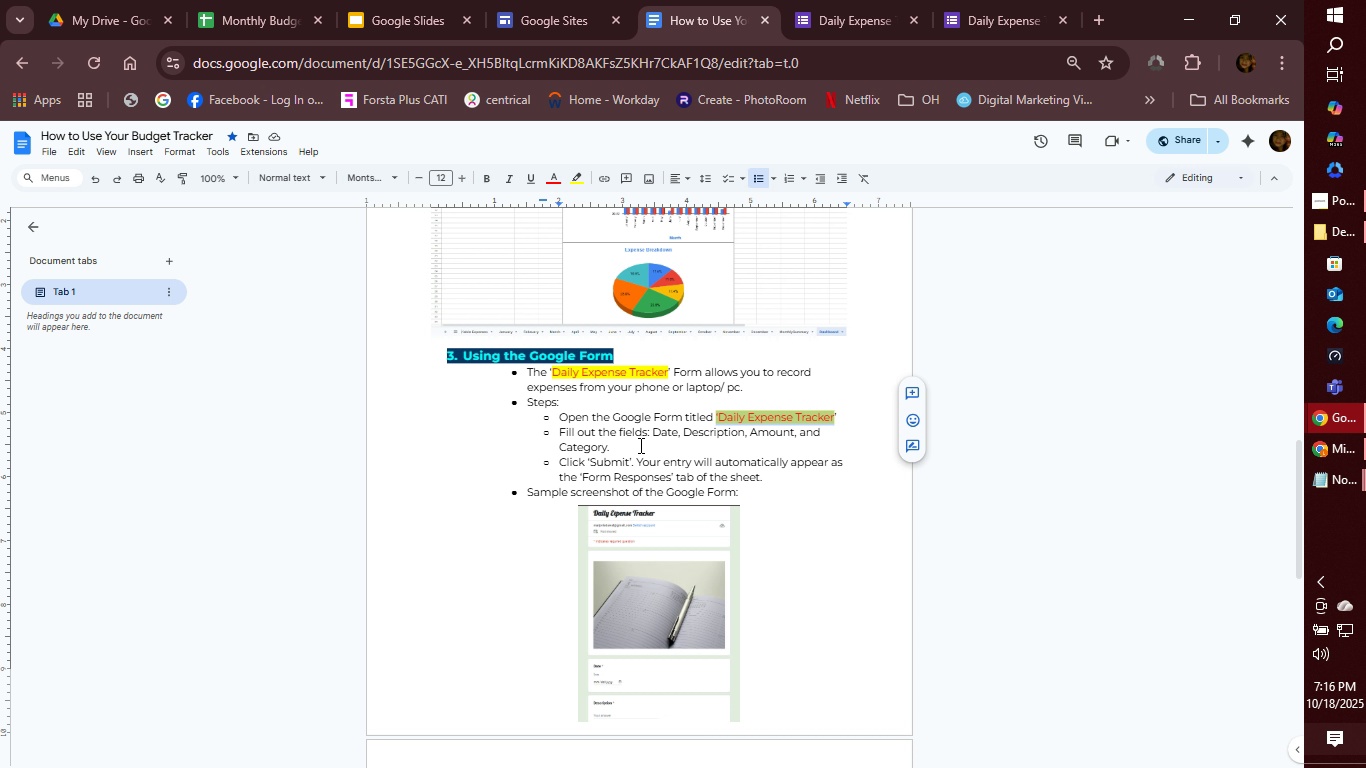 
double_click([614, 463])
 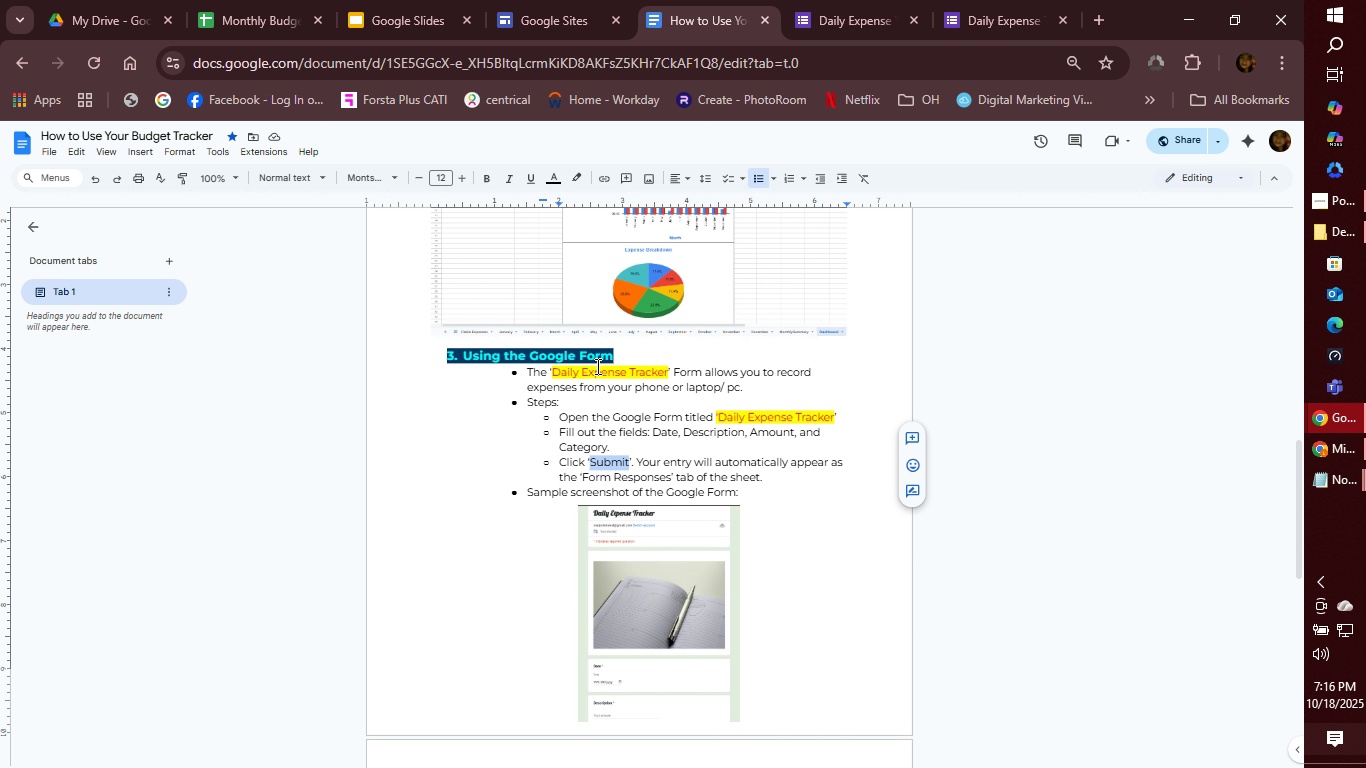 
wait(5.08)
 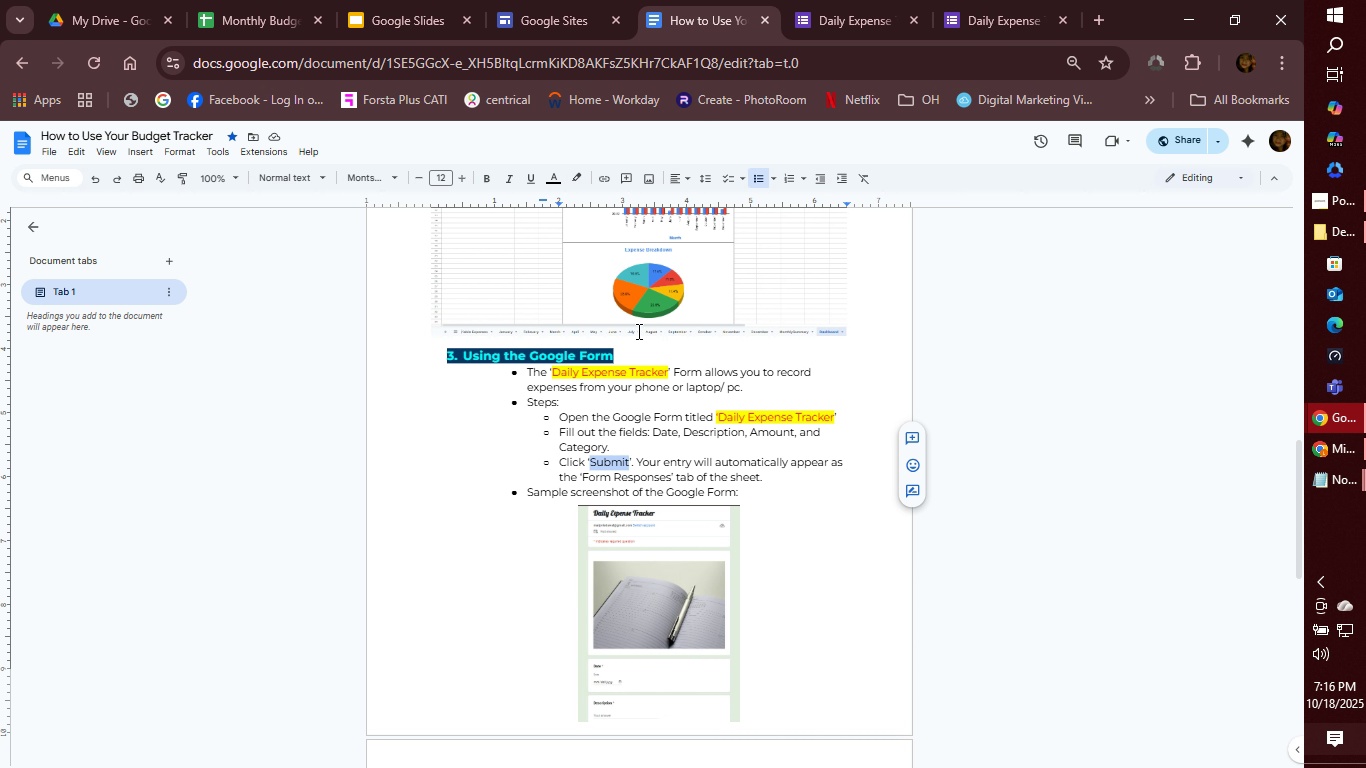 
left_click([558, 182])
 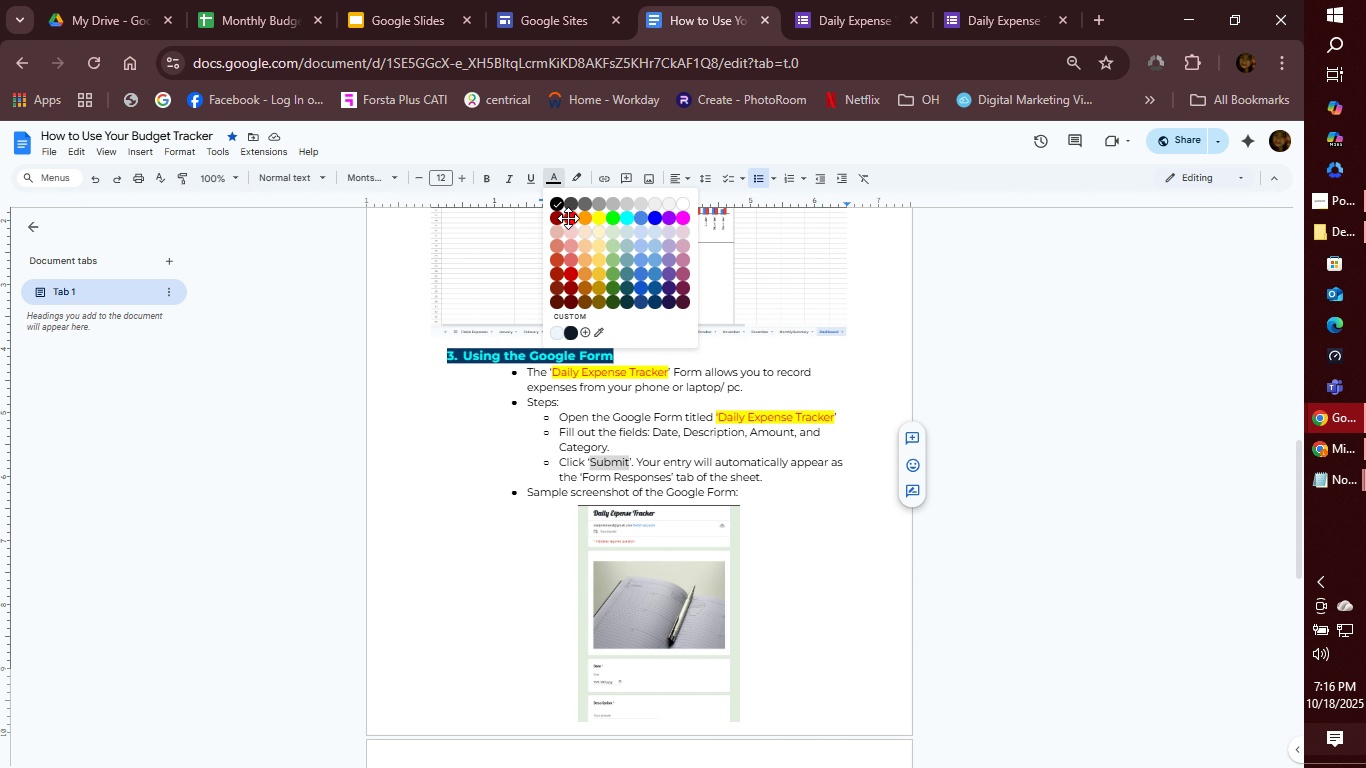 
left_click([568, 218])
 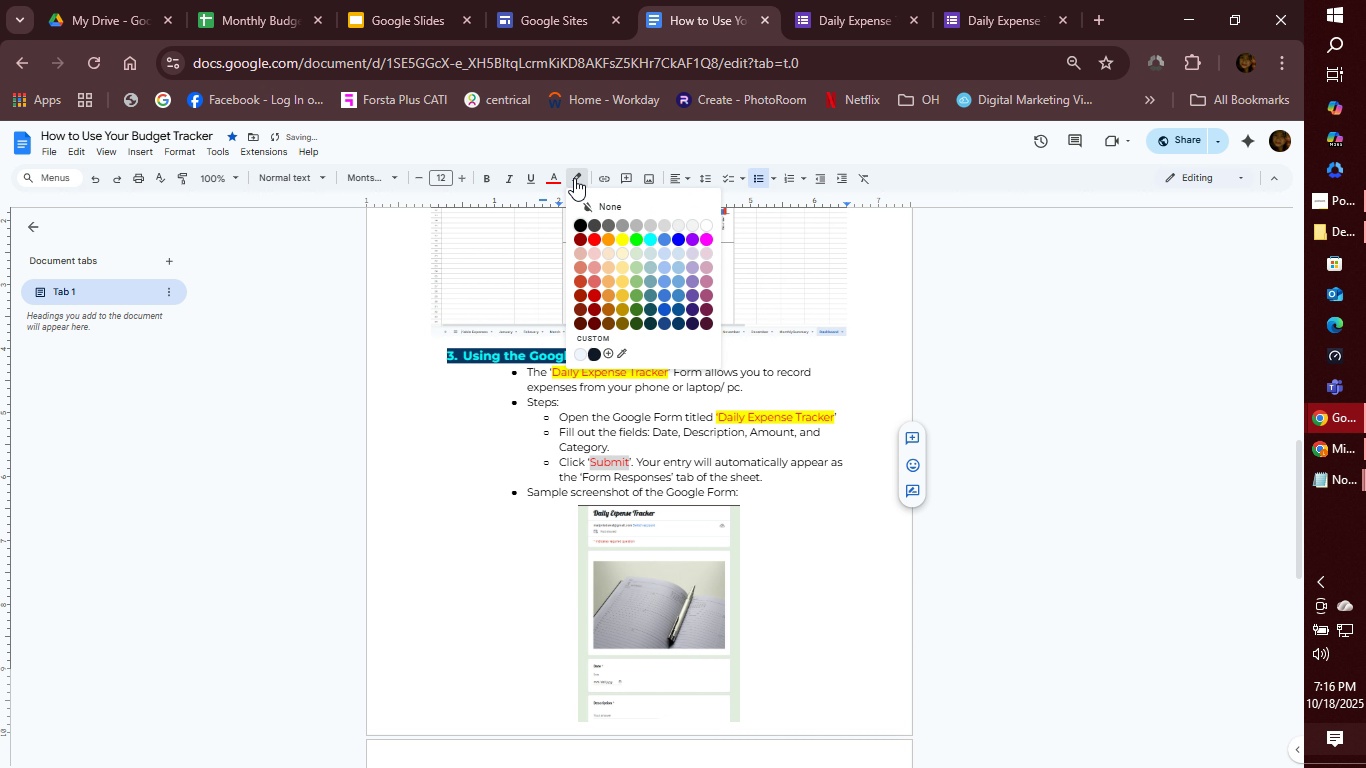 
left_click([574, 178])
 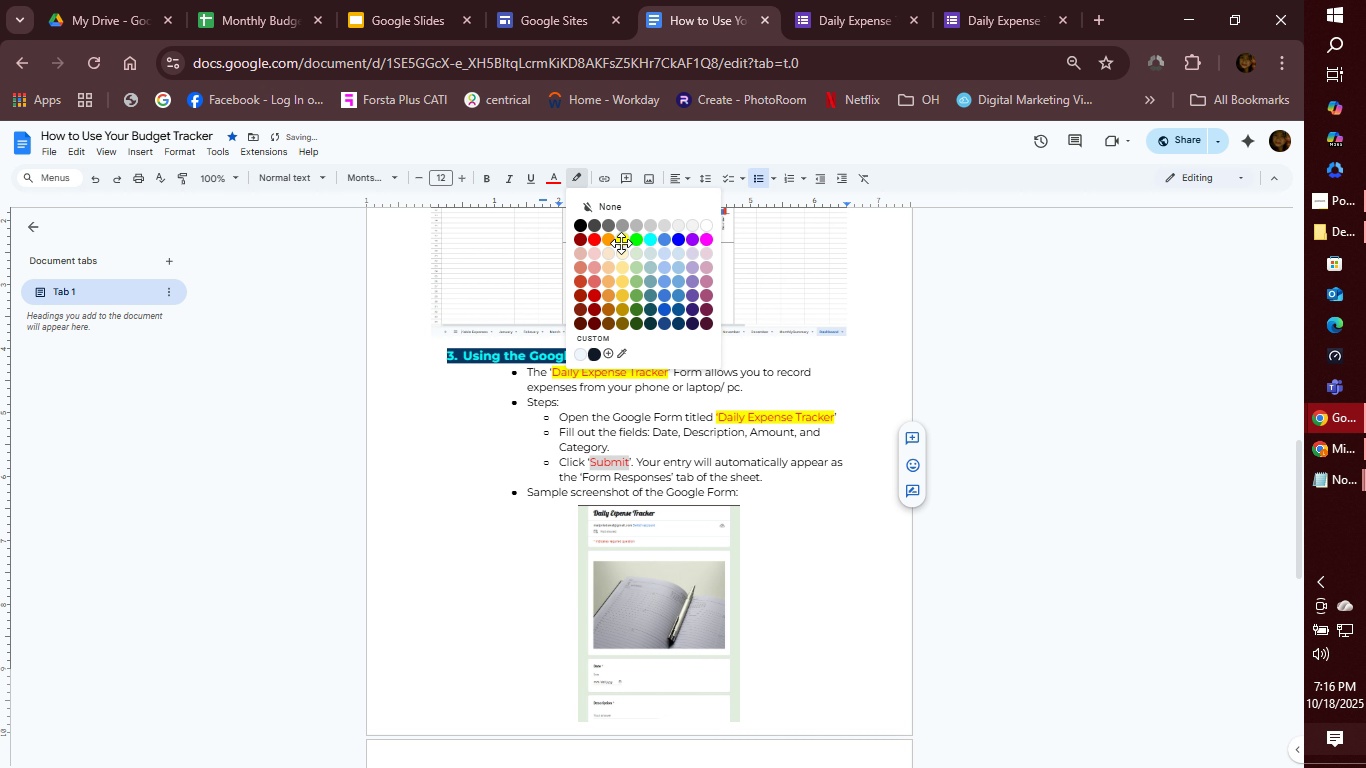 
left_click([621, 243])
 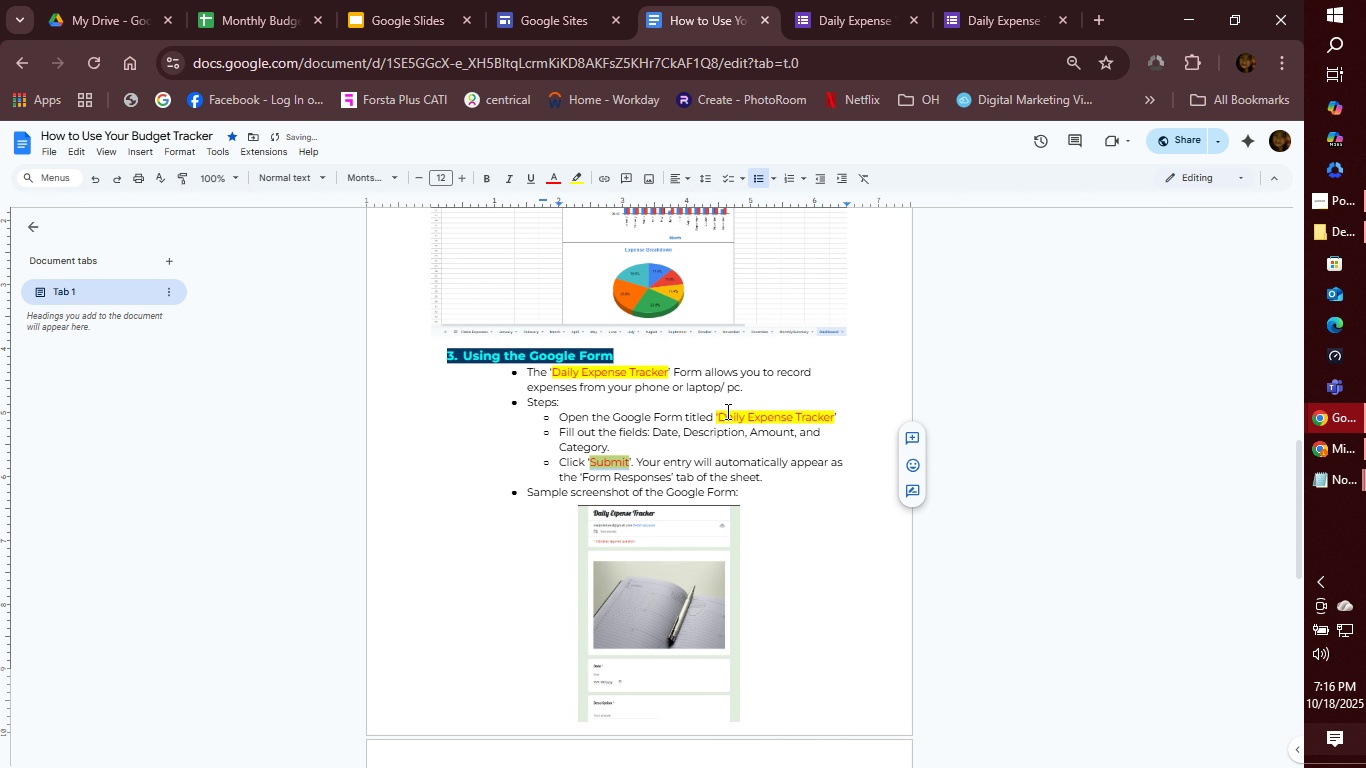 
scroll: coordinate [728, 421], scroll_direction: down, amount: 3.0
 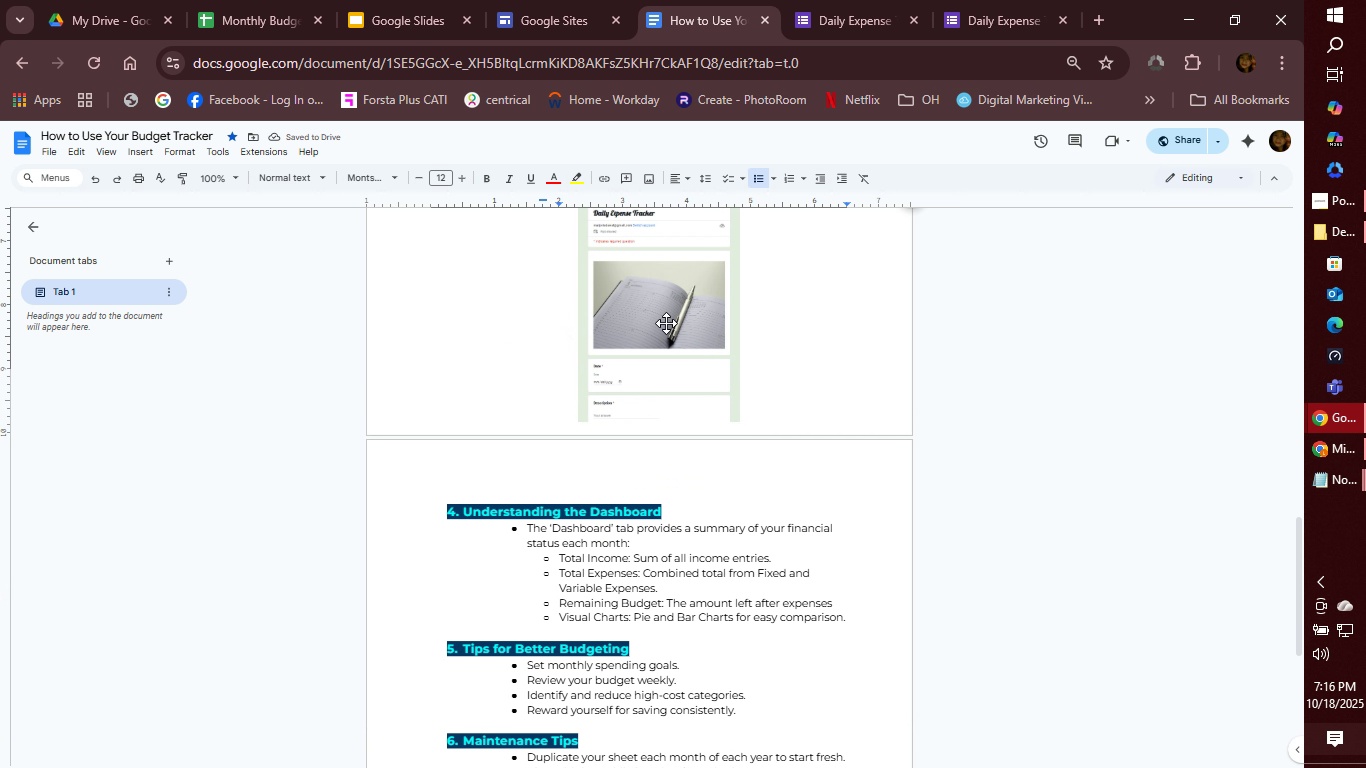 
left_click([666, 323])
 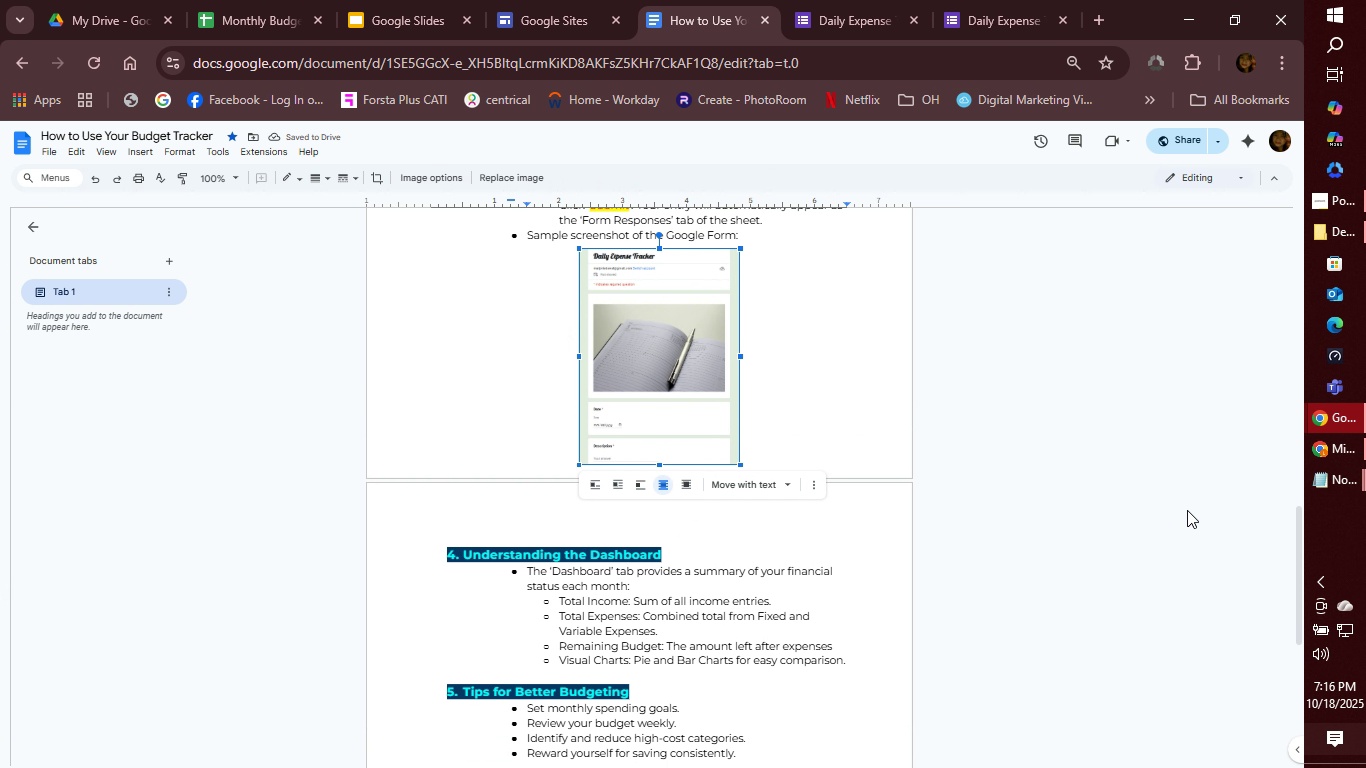 
scroll: coordinate [1176, 592], scroll_direction: down, amount: 1.0
 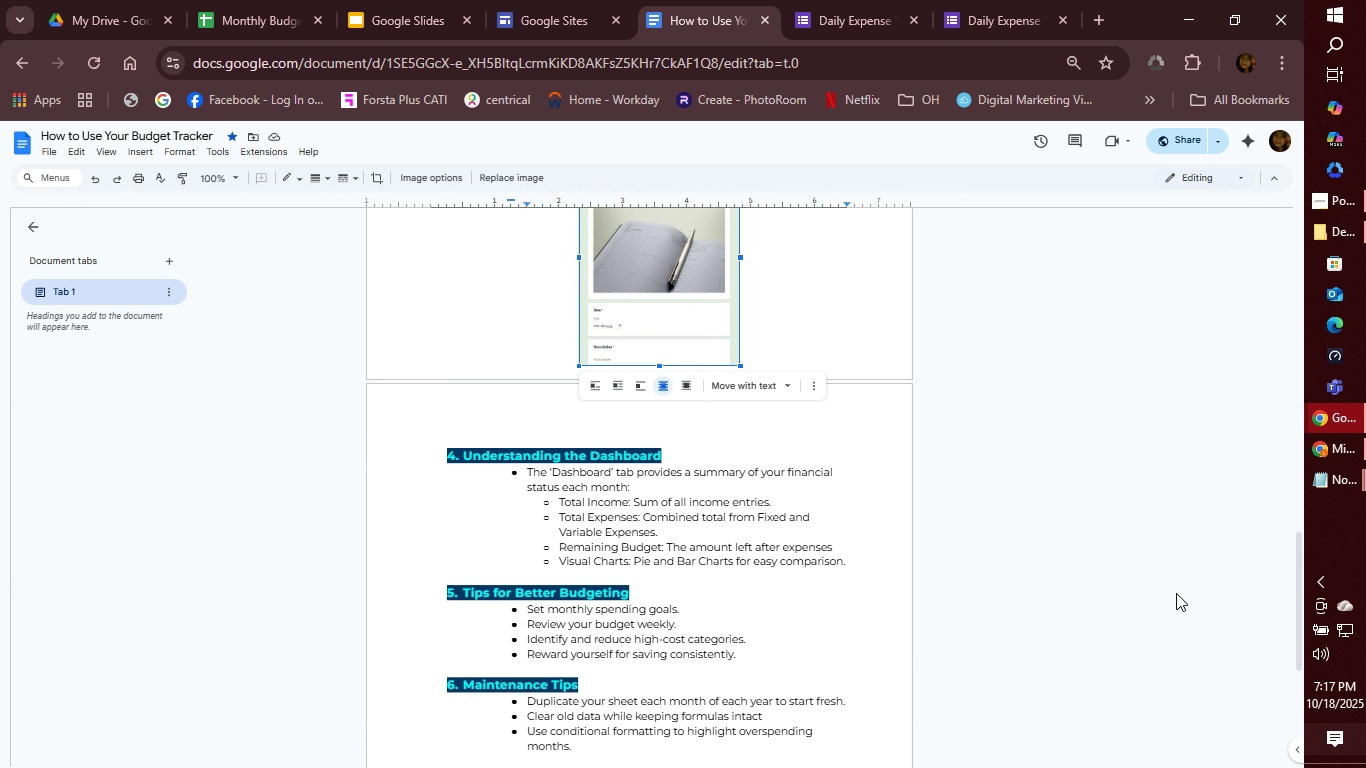 
scroll: coordinate [1152, 501], scroll_direction: up, amount: 3.0
 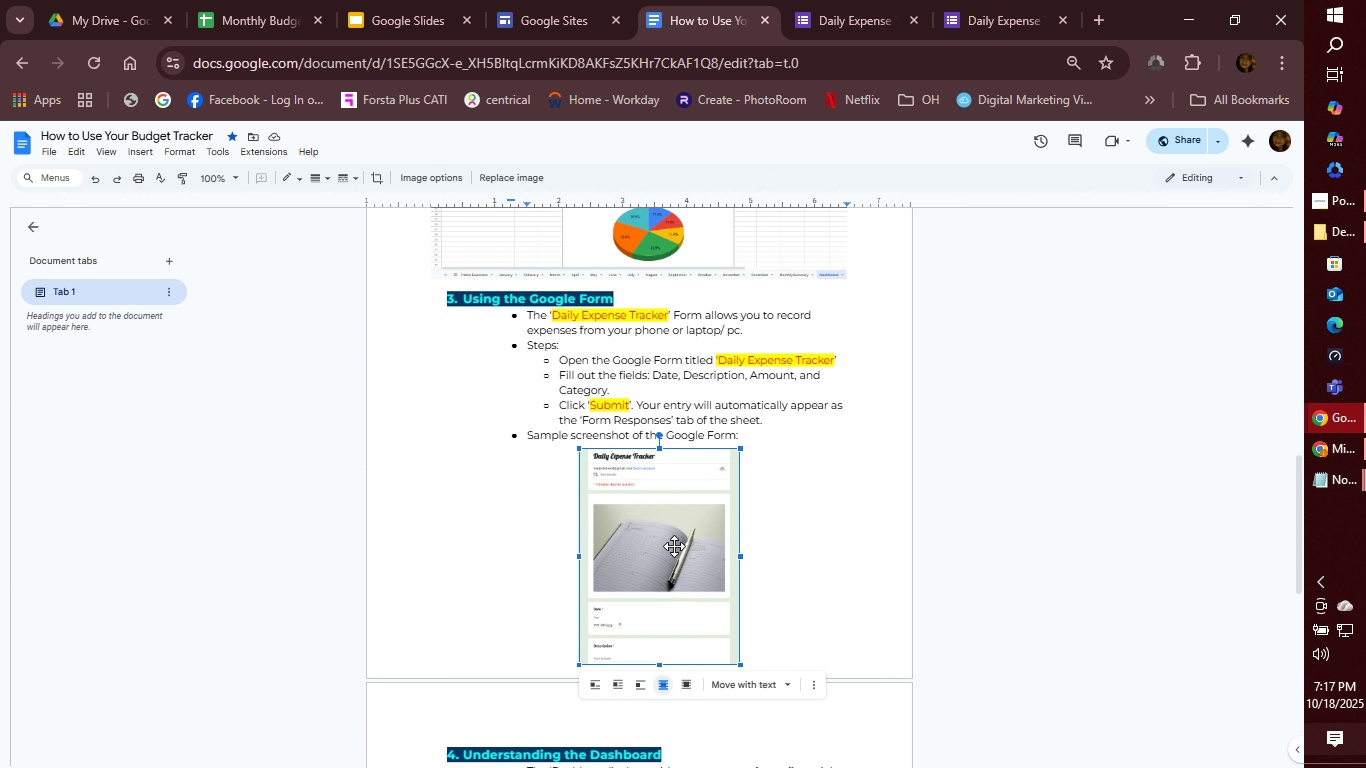 
right_click([674, 546])
 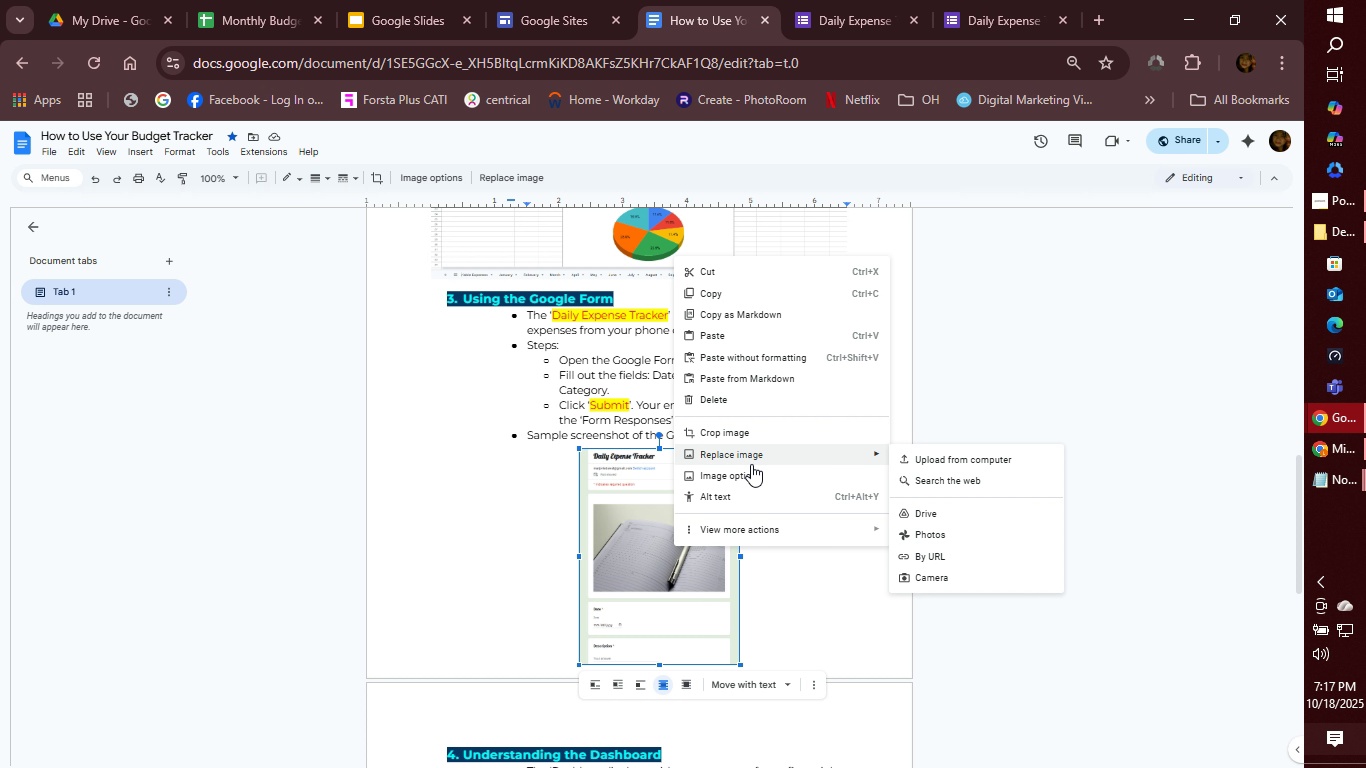 
left_click([751, 470])
 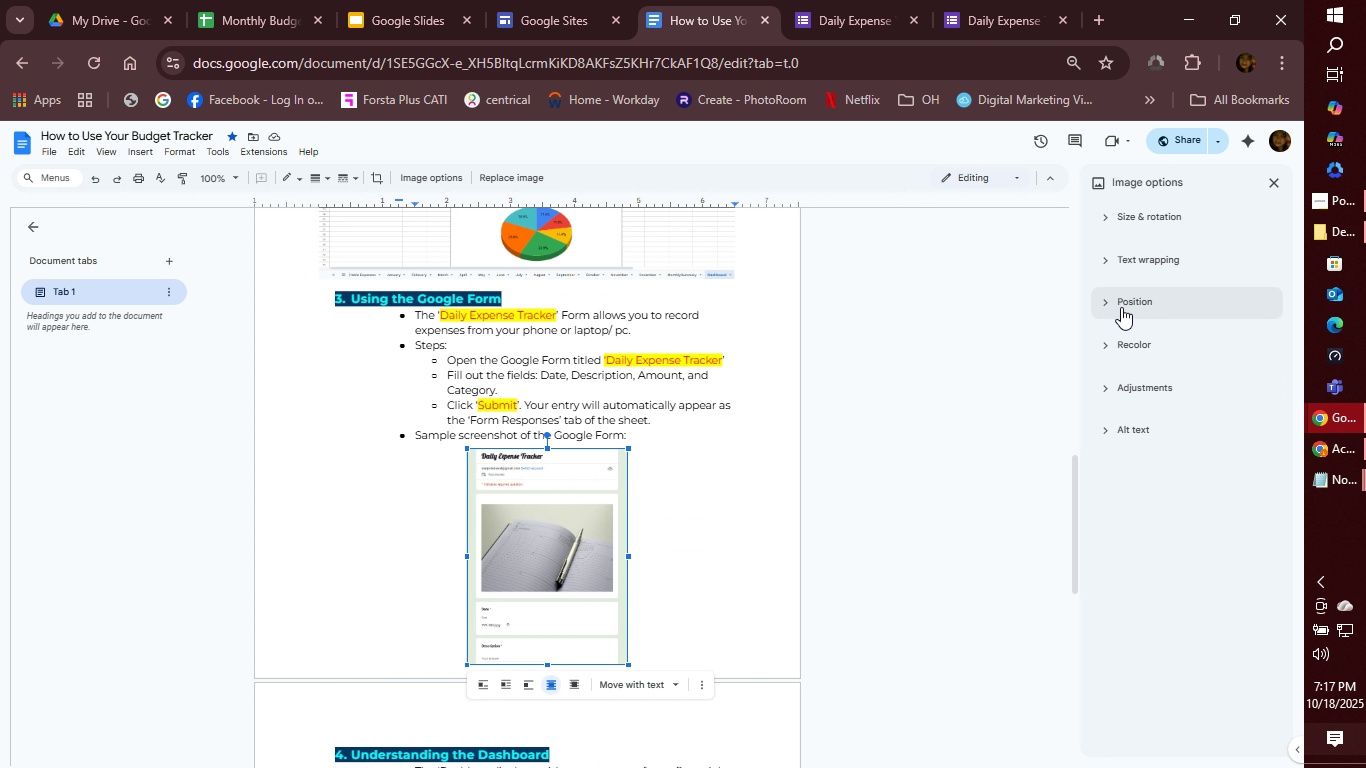 
wait(5.73)
 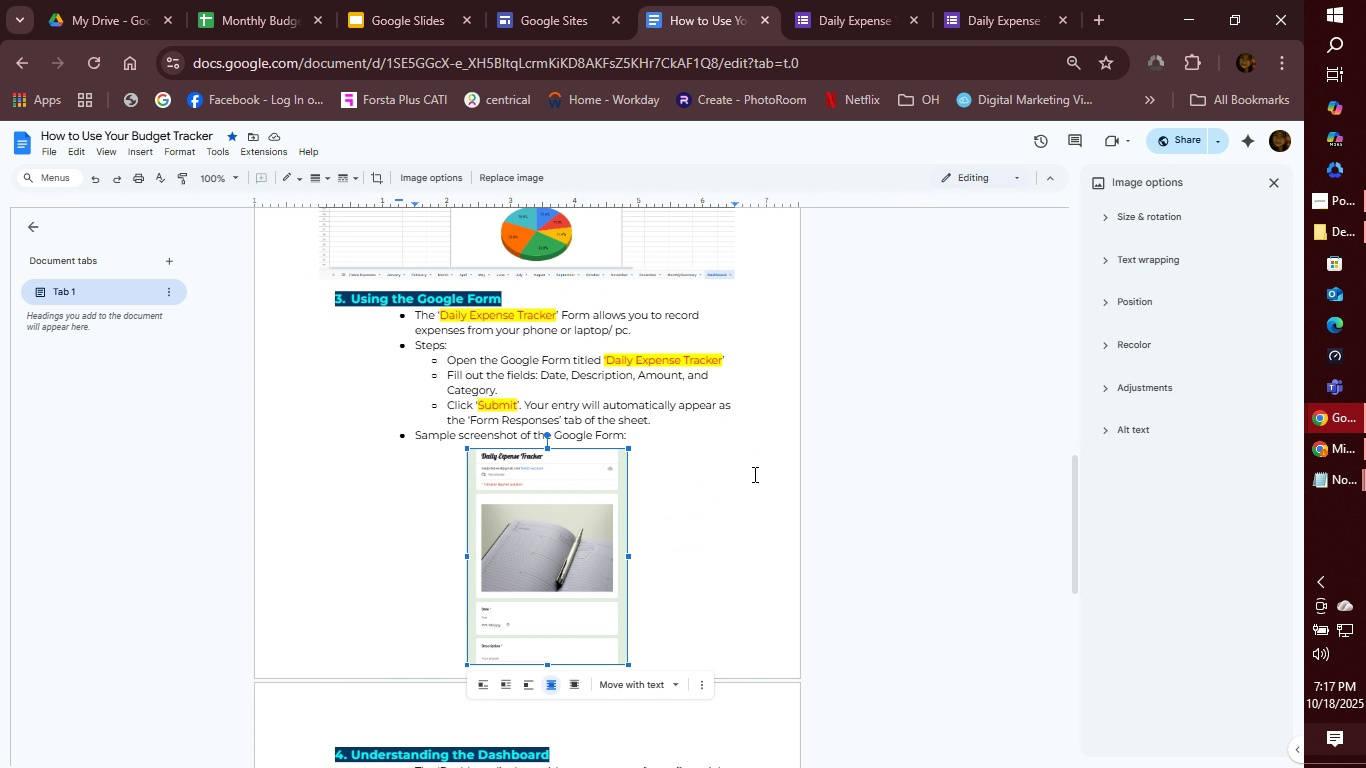 
left_click([1122, 390])
 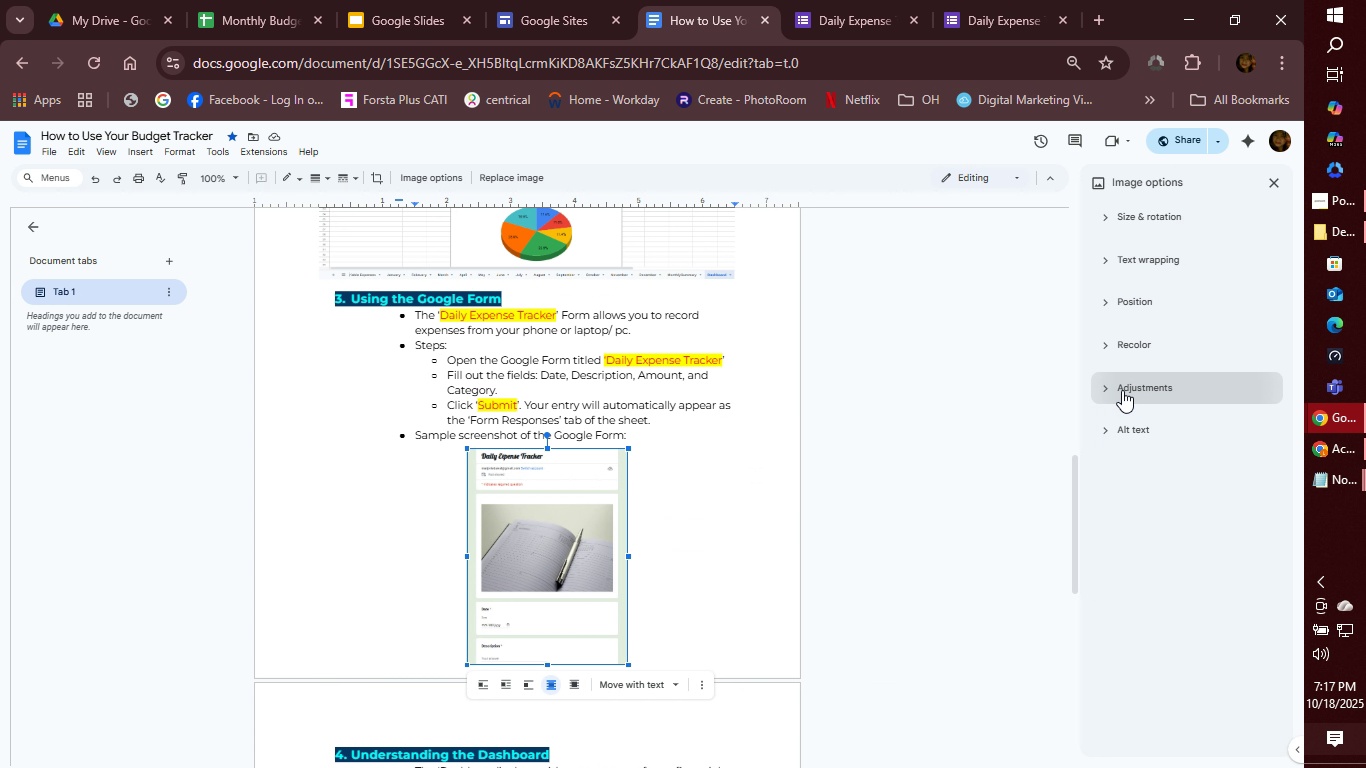 
left_click([1122, 390])
 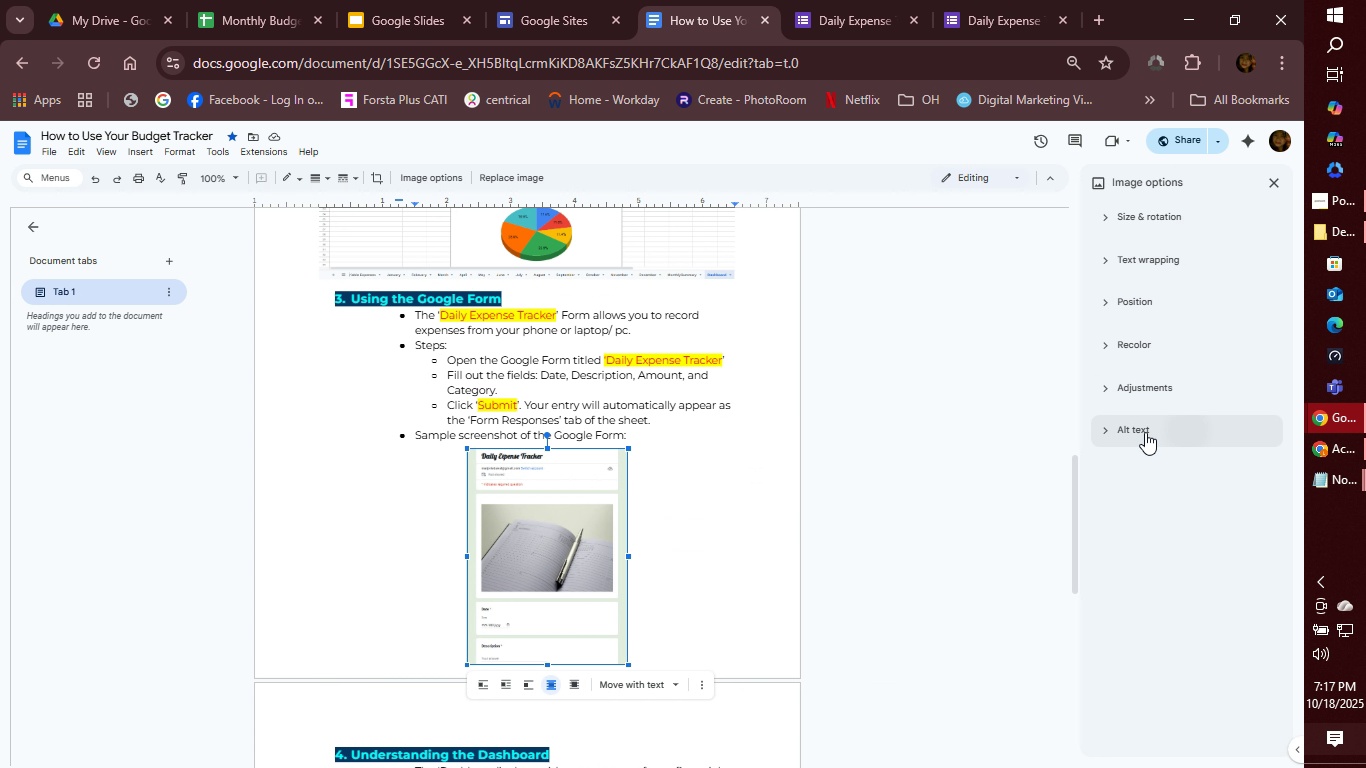 
left_click([1145, 432])
 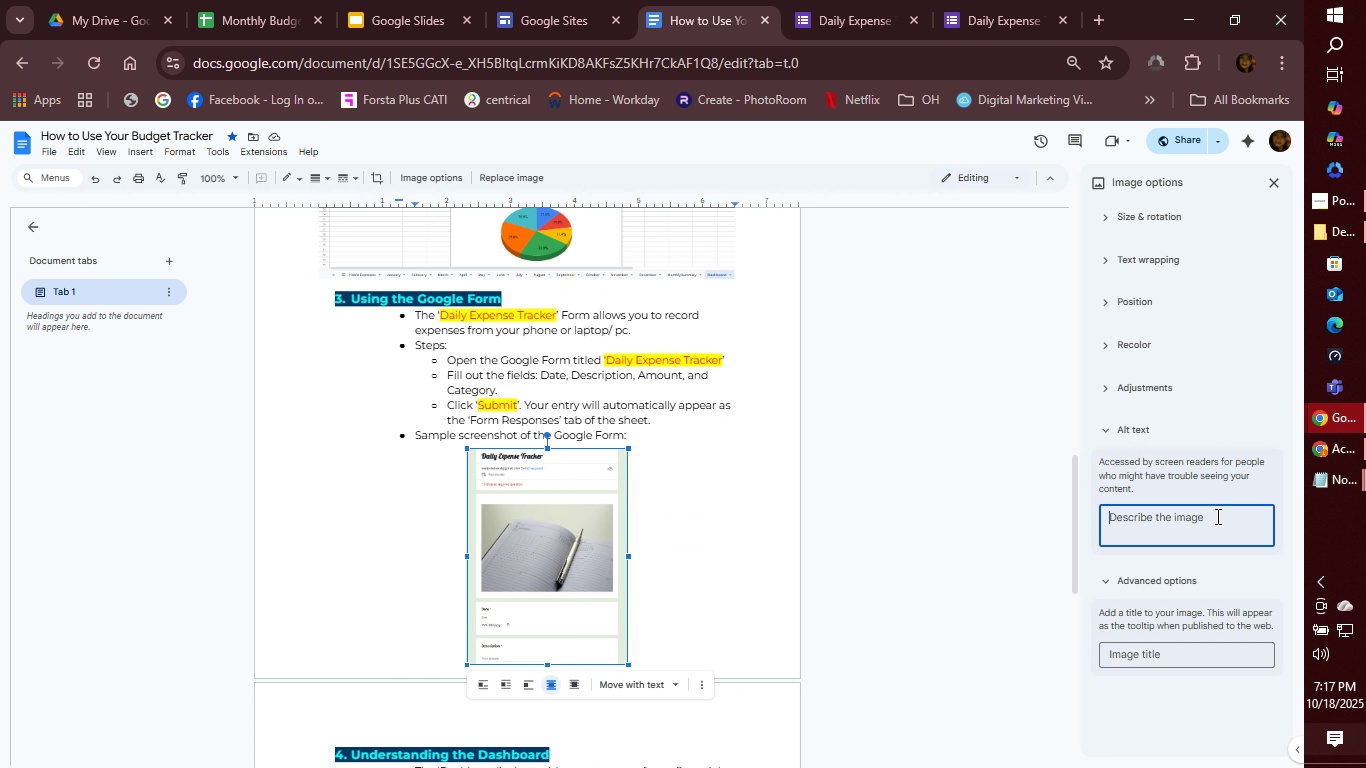 
left_click([1216, 516])
 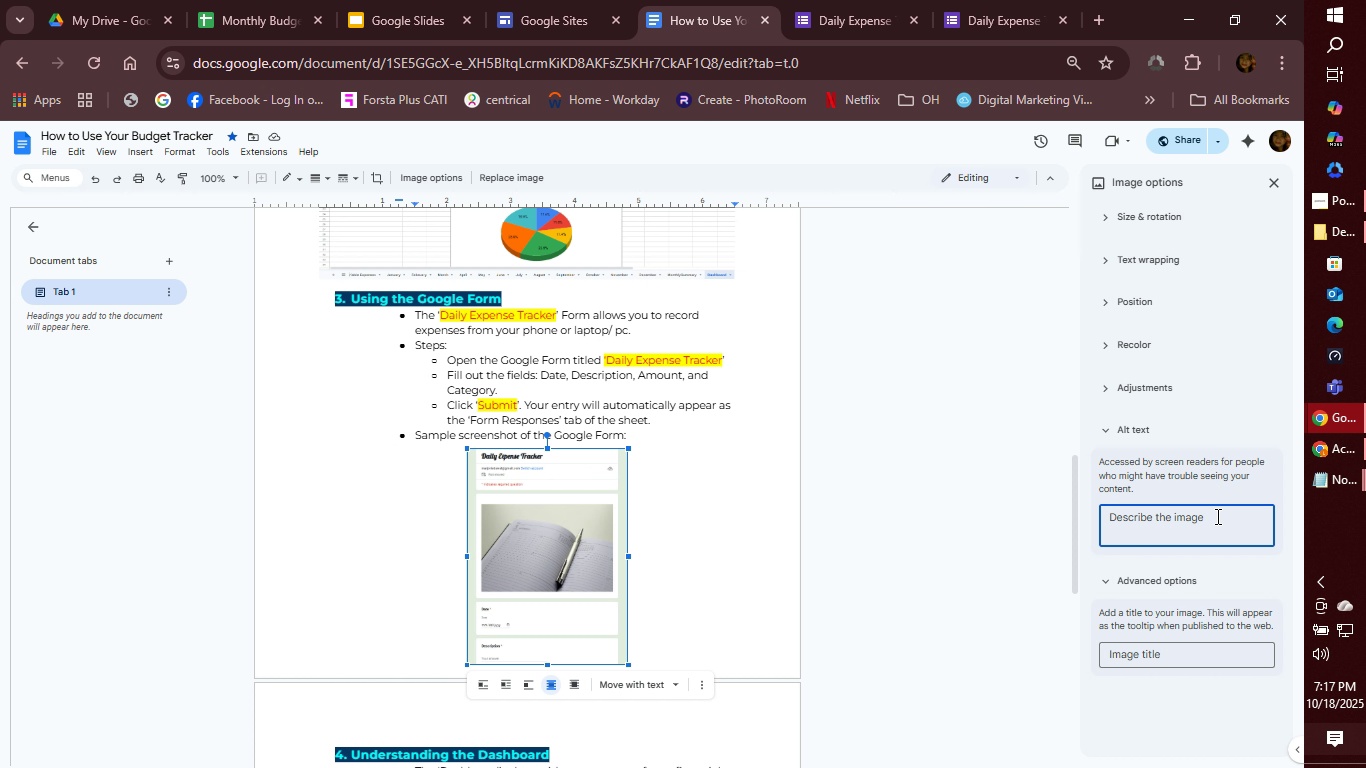 
type(Form for Daily Expense Tracker)
 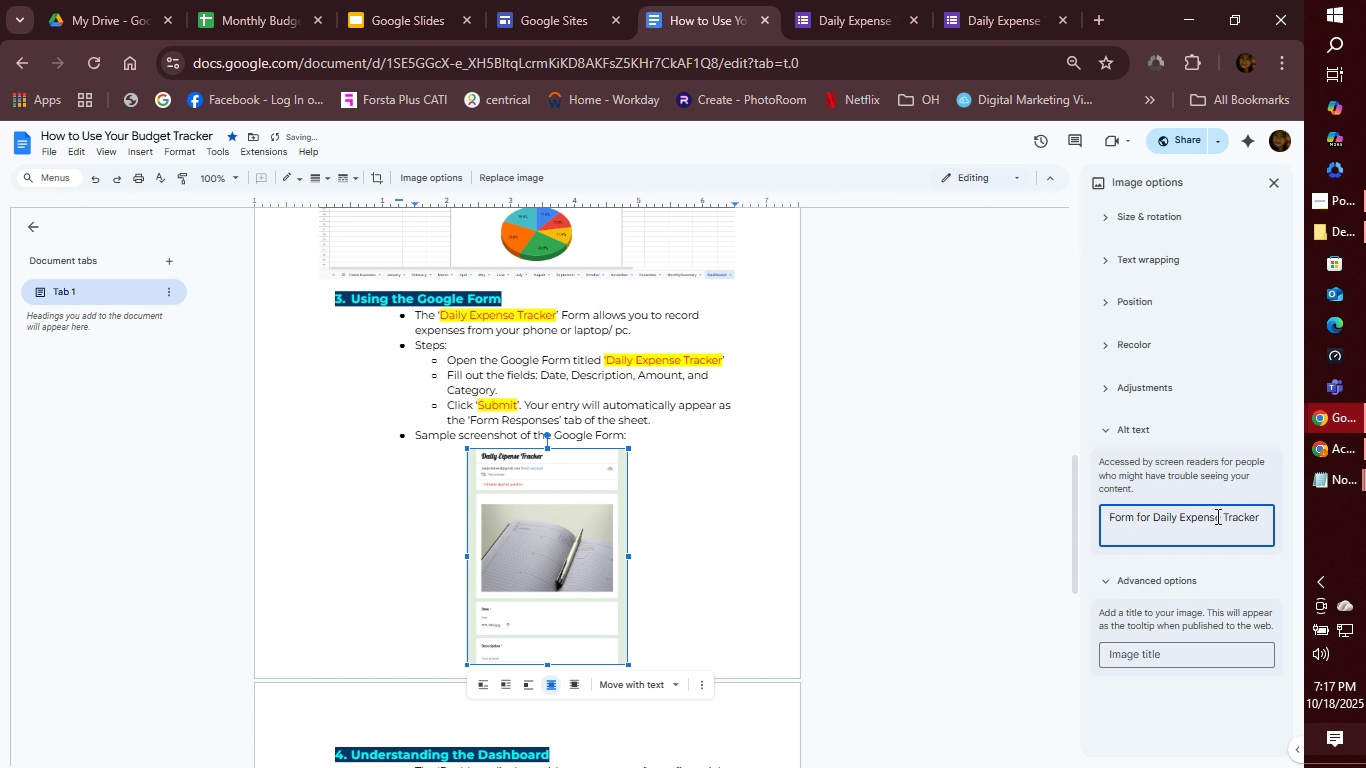 
left_click_drag(start_coordinate=[1155, 517], to_coordinate=[1284, 525])
 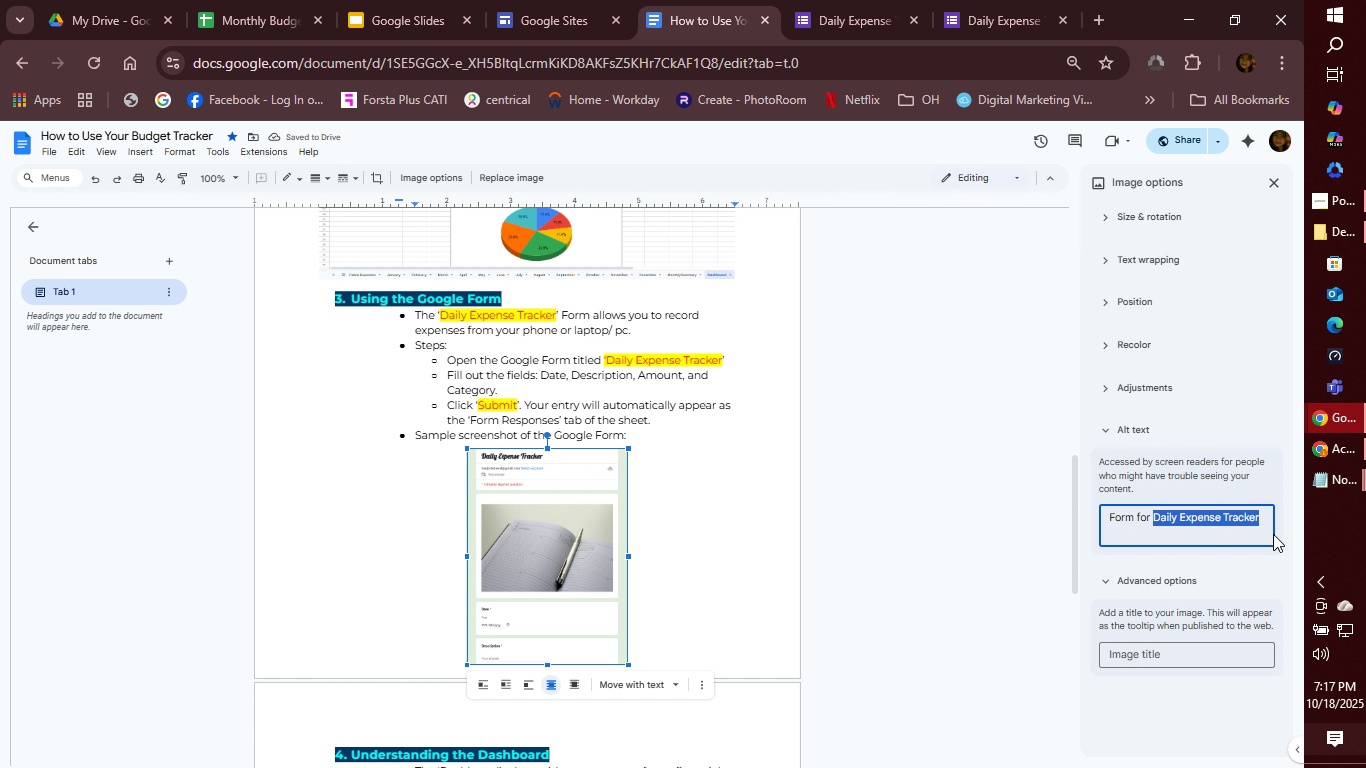 
key(Control+C)
 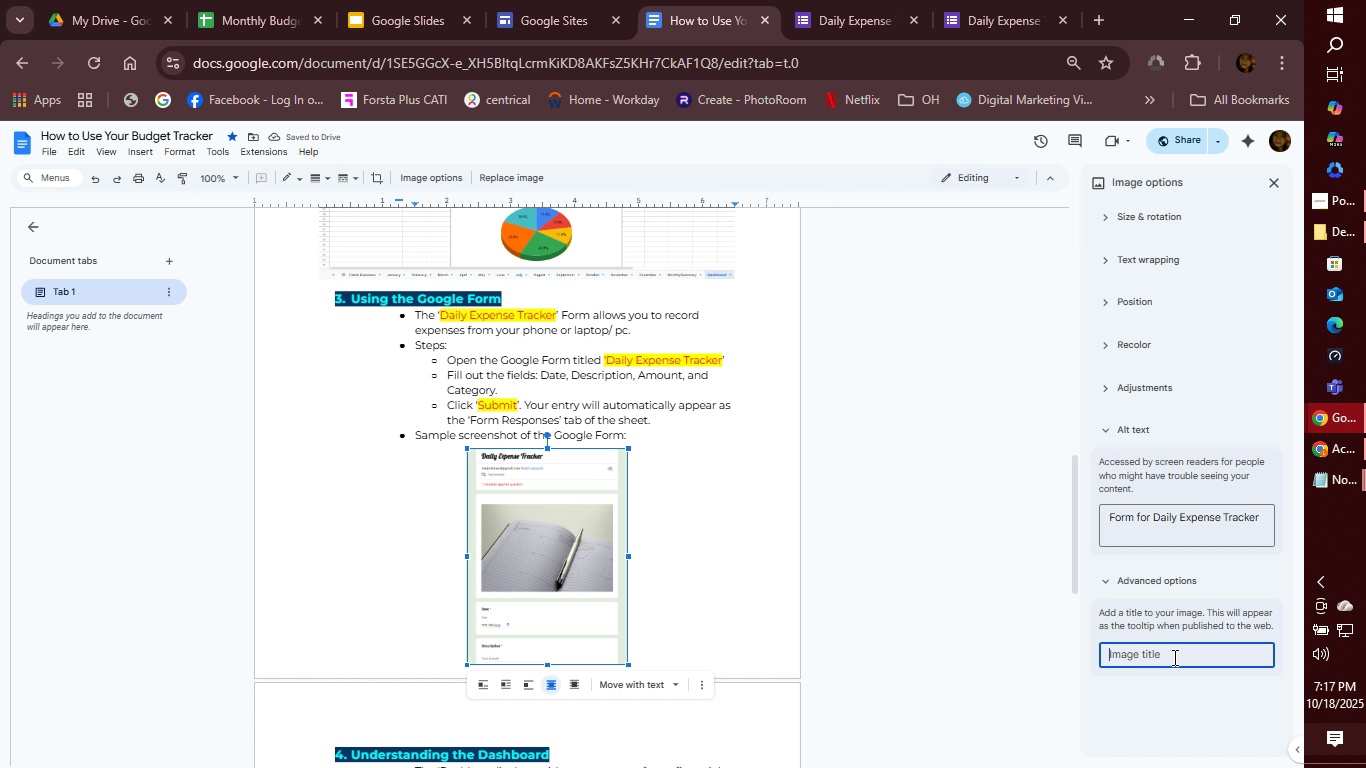 
left_click([1173, 657])
 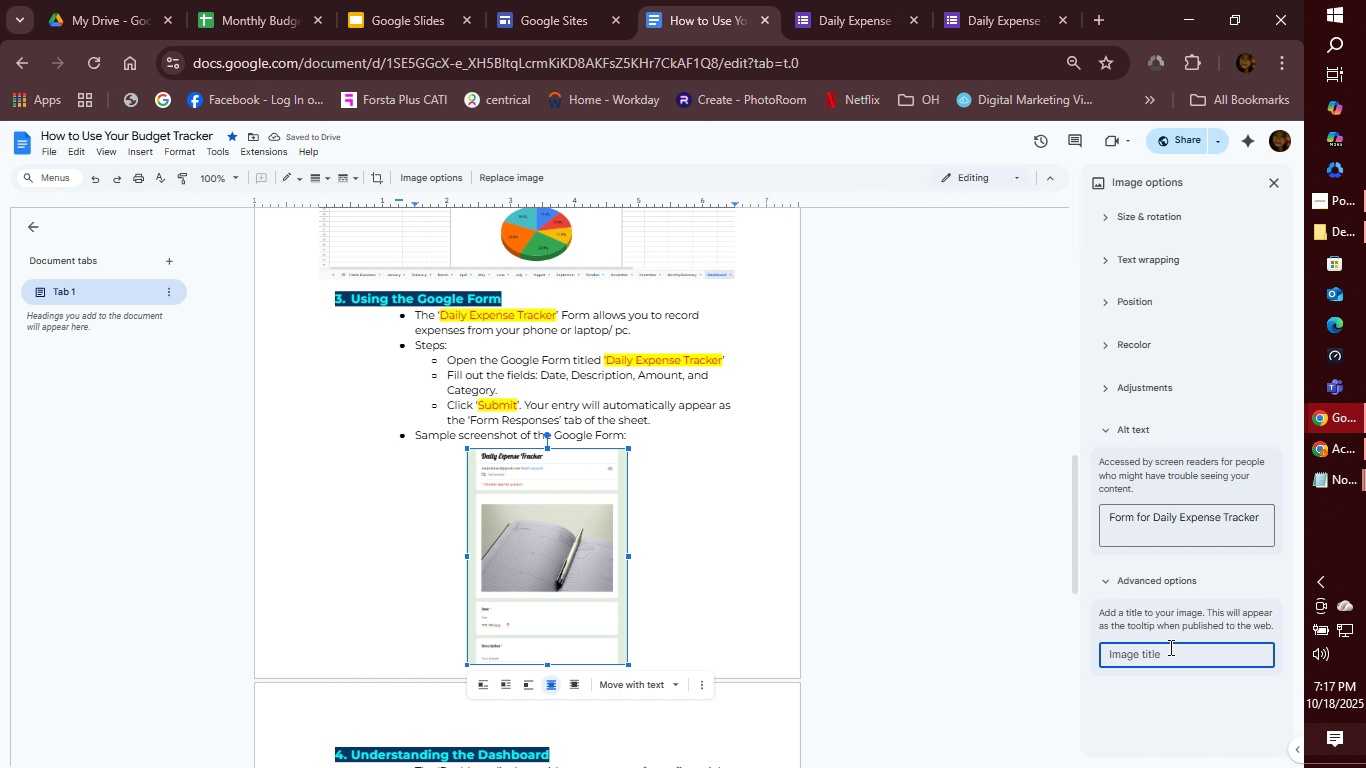 
key(Control+V)
 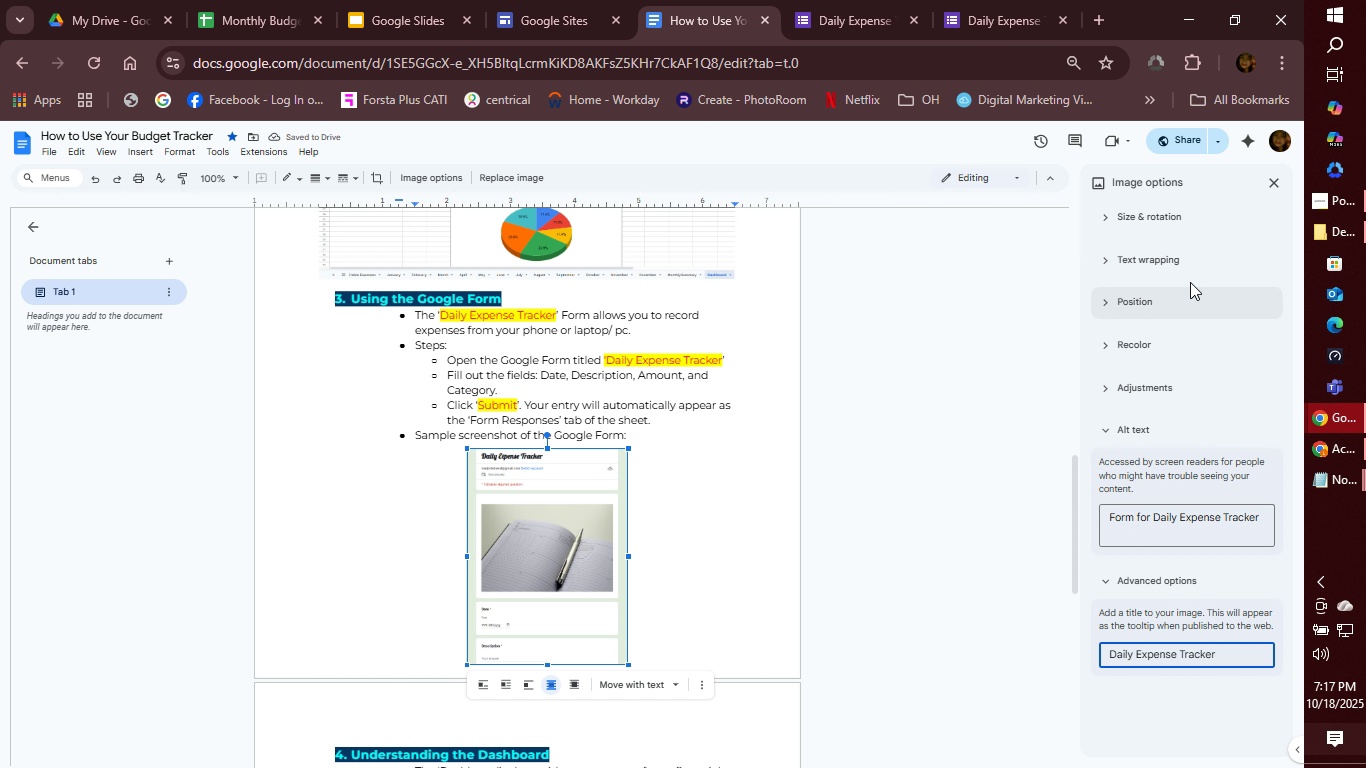 
left_click([1181, 266])
 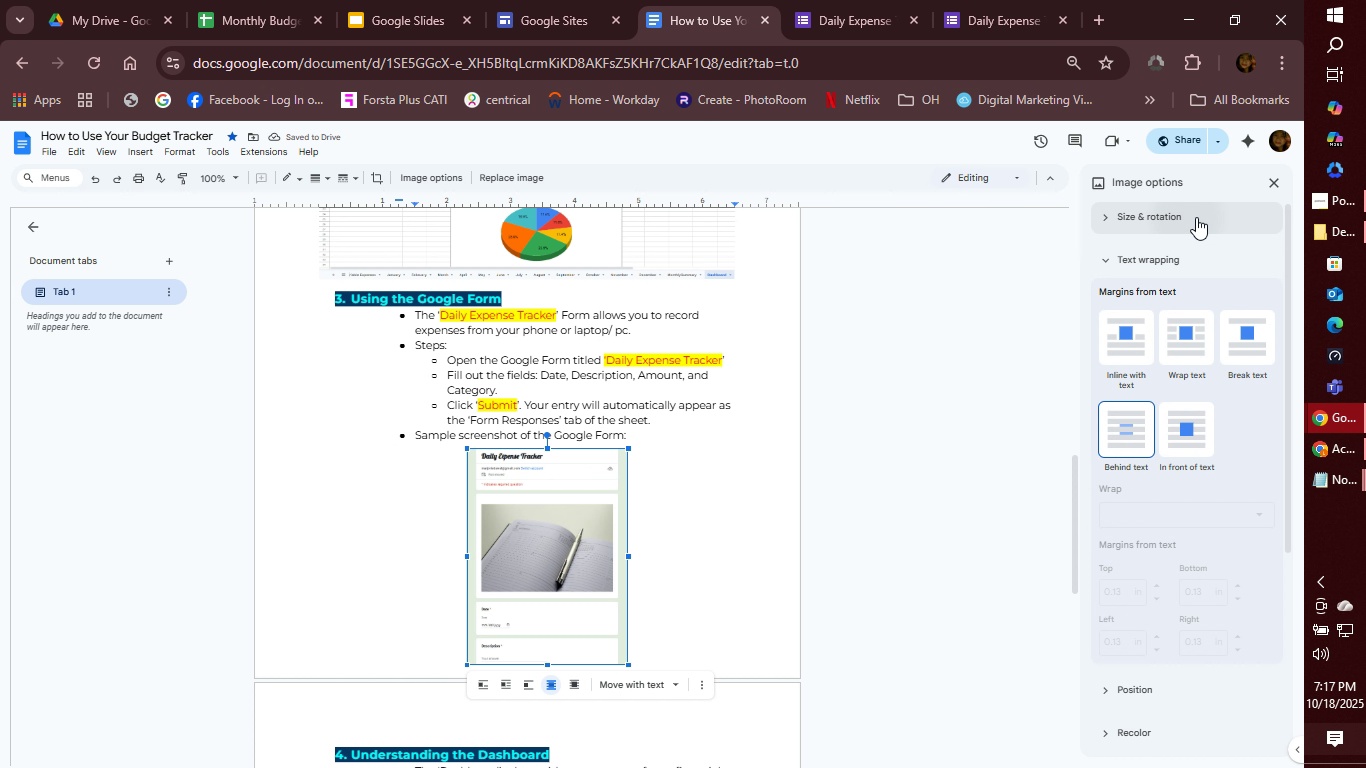 
left_click([1196, 217])
 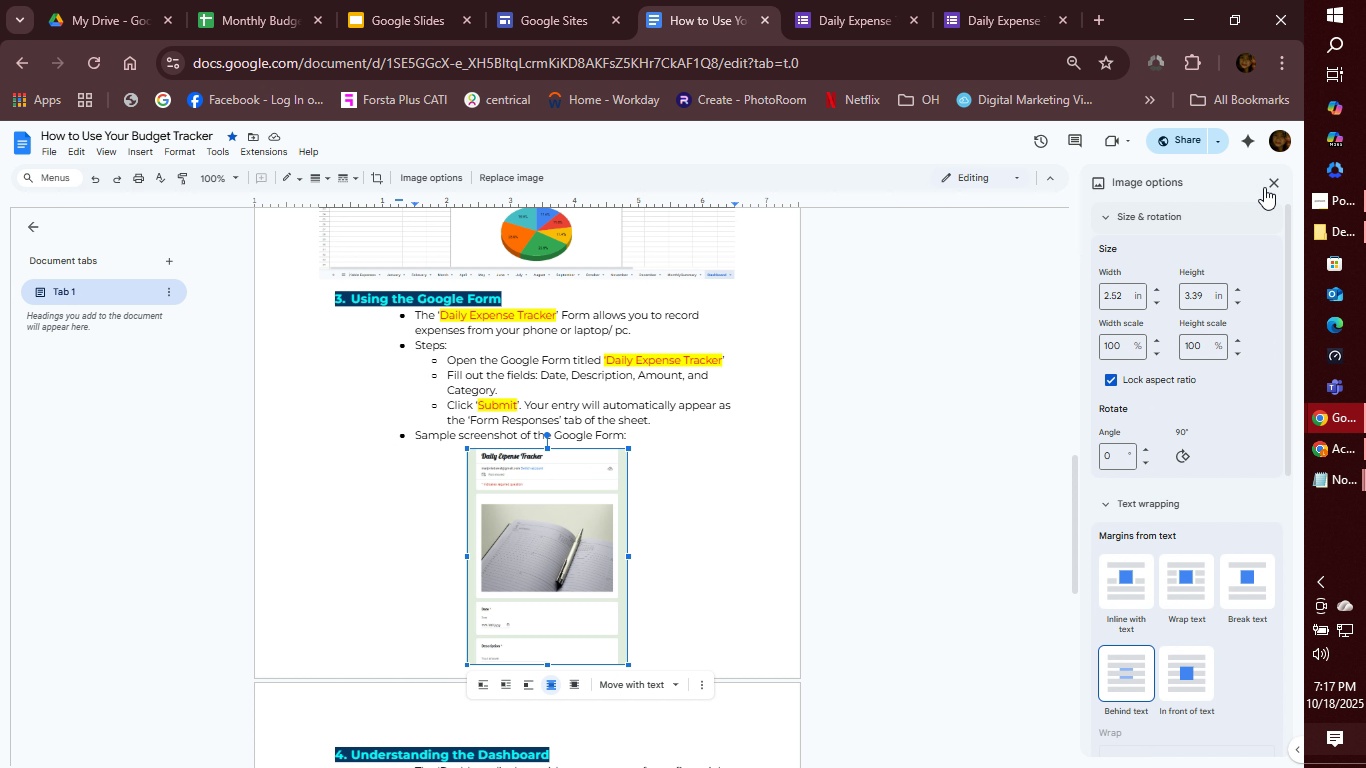 
left_click([1271, 184])
 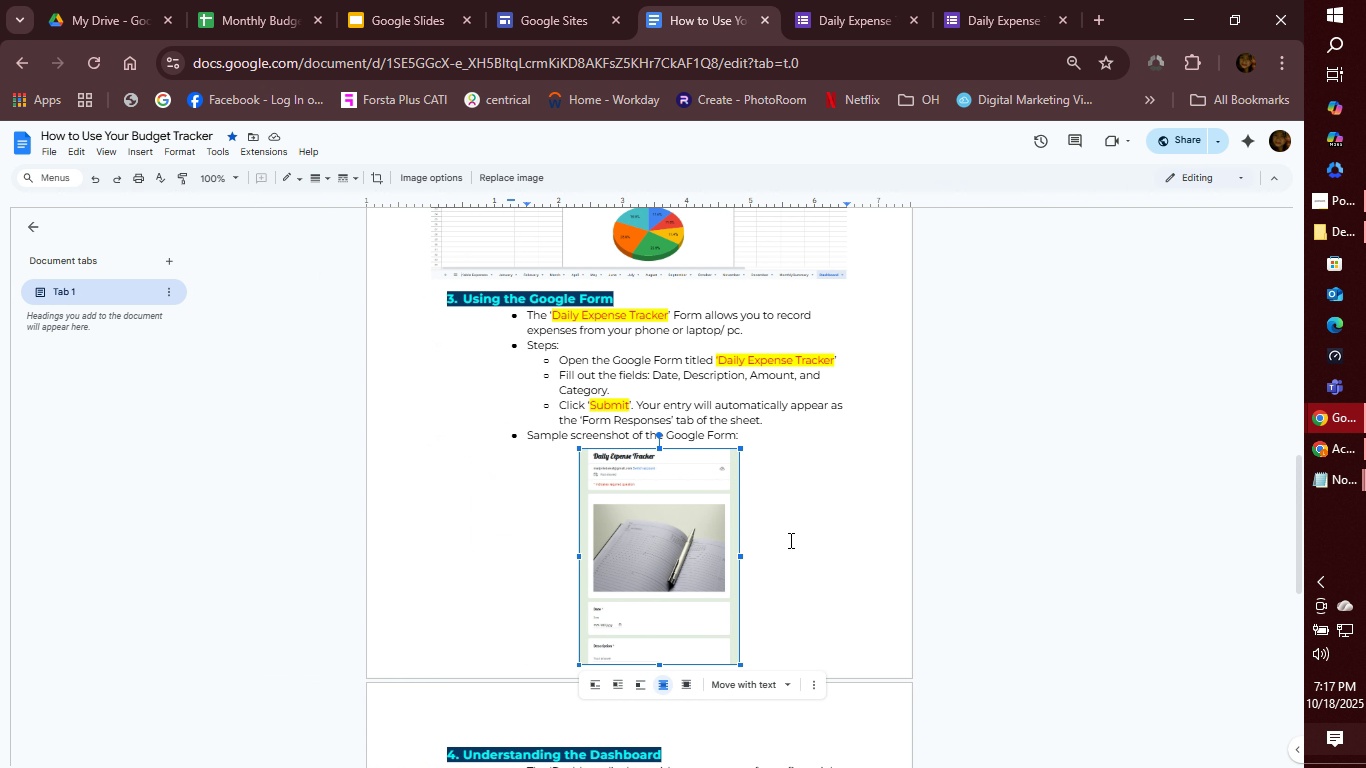 
scroll: coordinate [827, 524], scroll_direction: down, amount: 4.0
 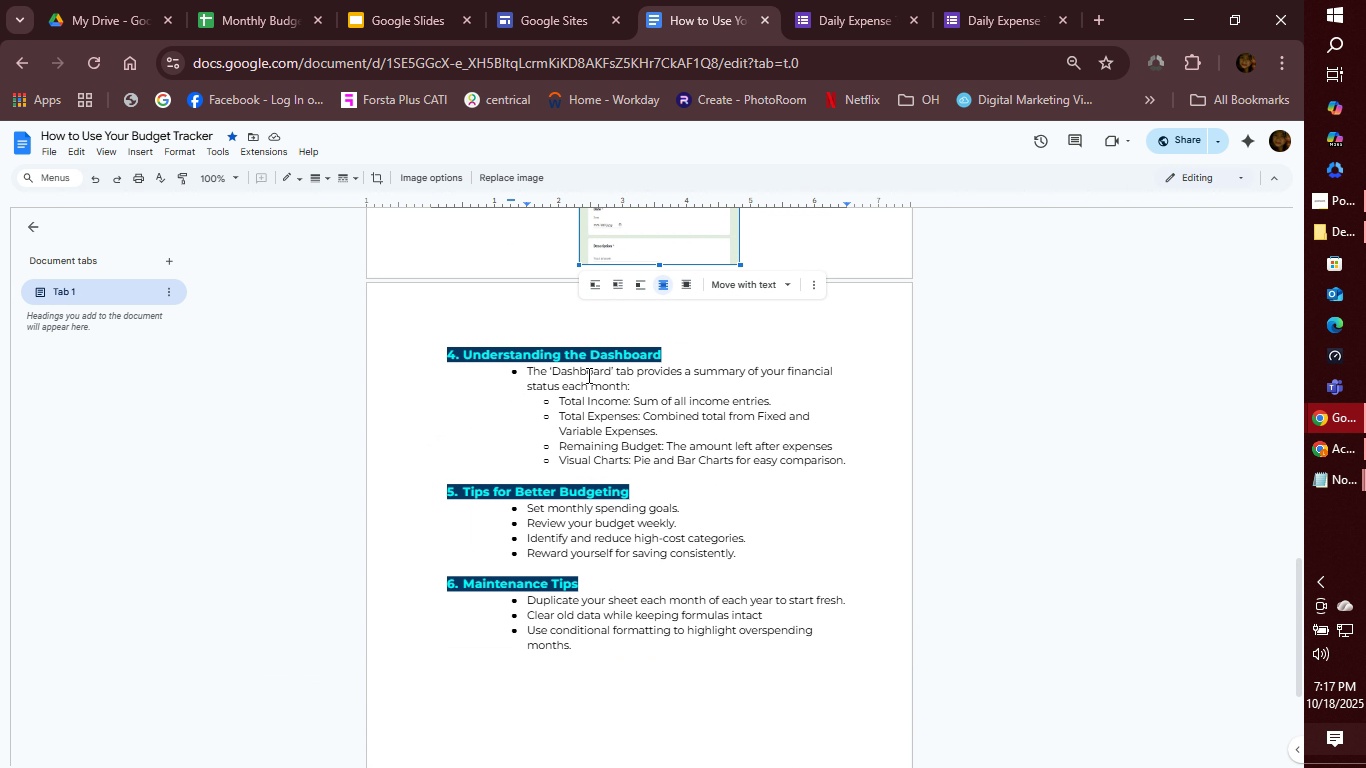 
double_click([587, 375])
 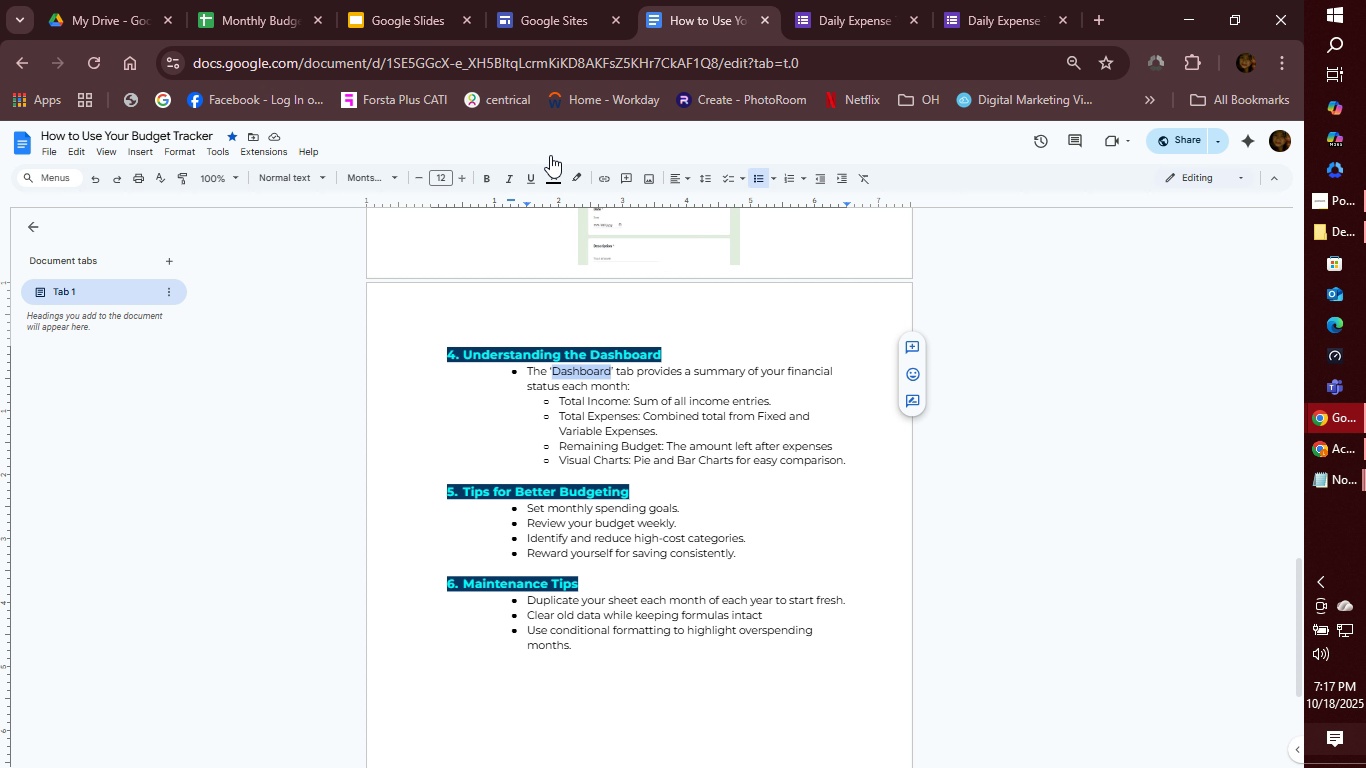 
left_click([551, 177])
 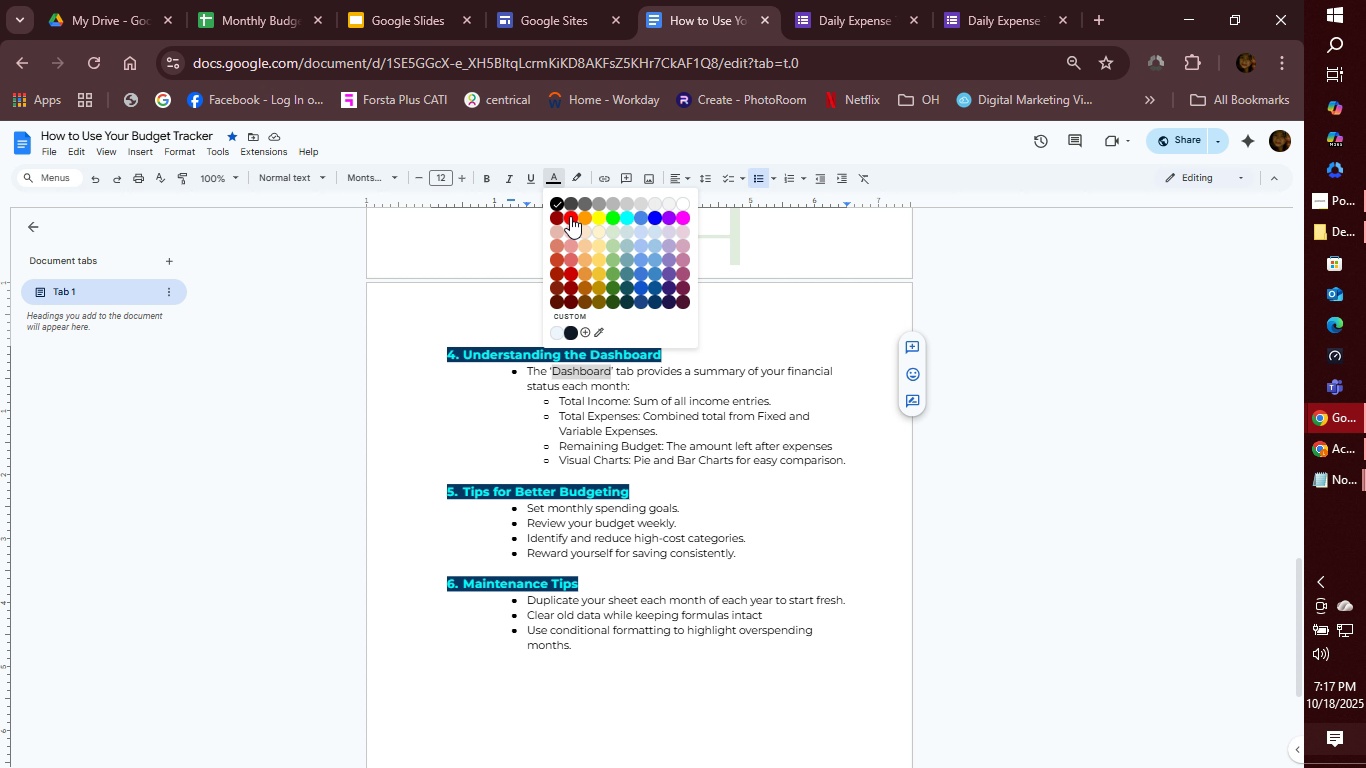 
left_click([570, 216])
 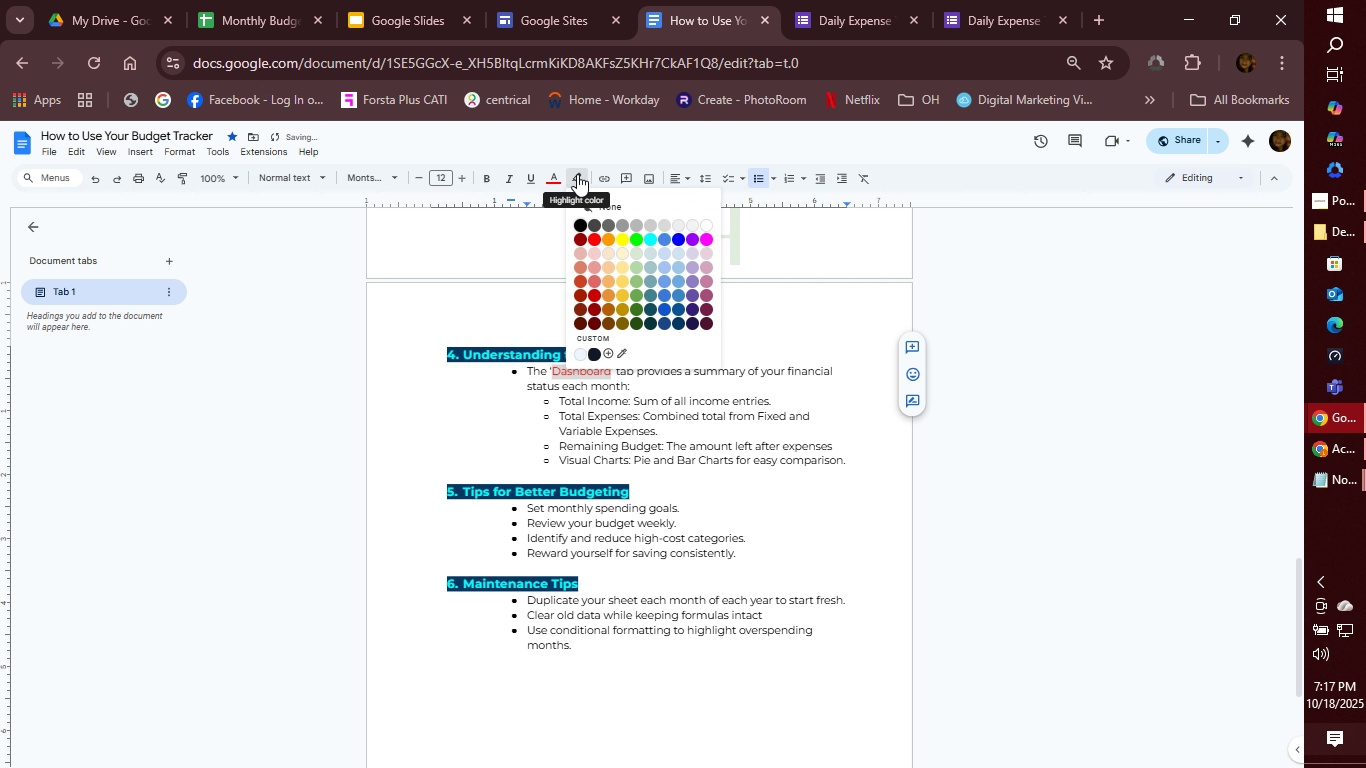 
left_click([577, 174])
 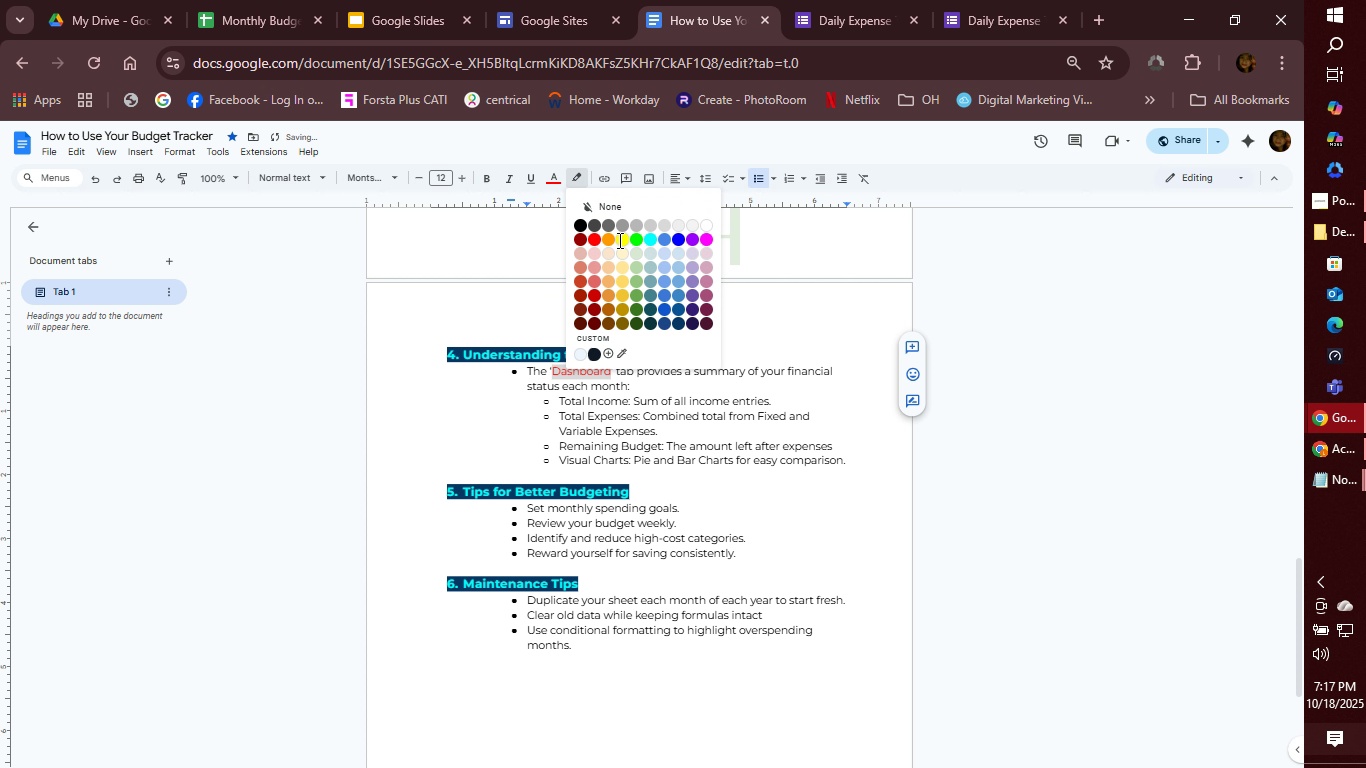 
left_click([619, 240])
 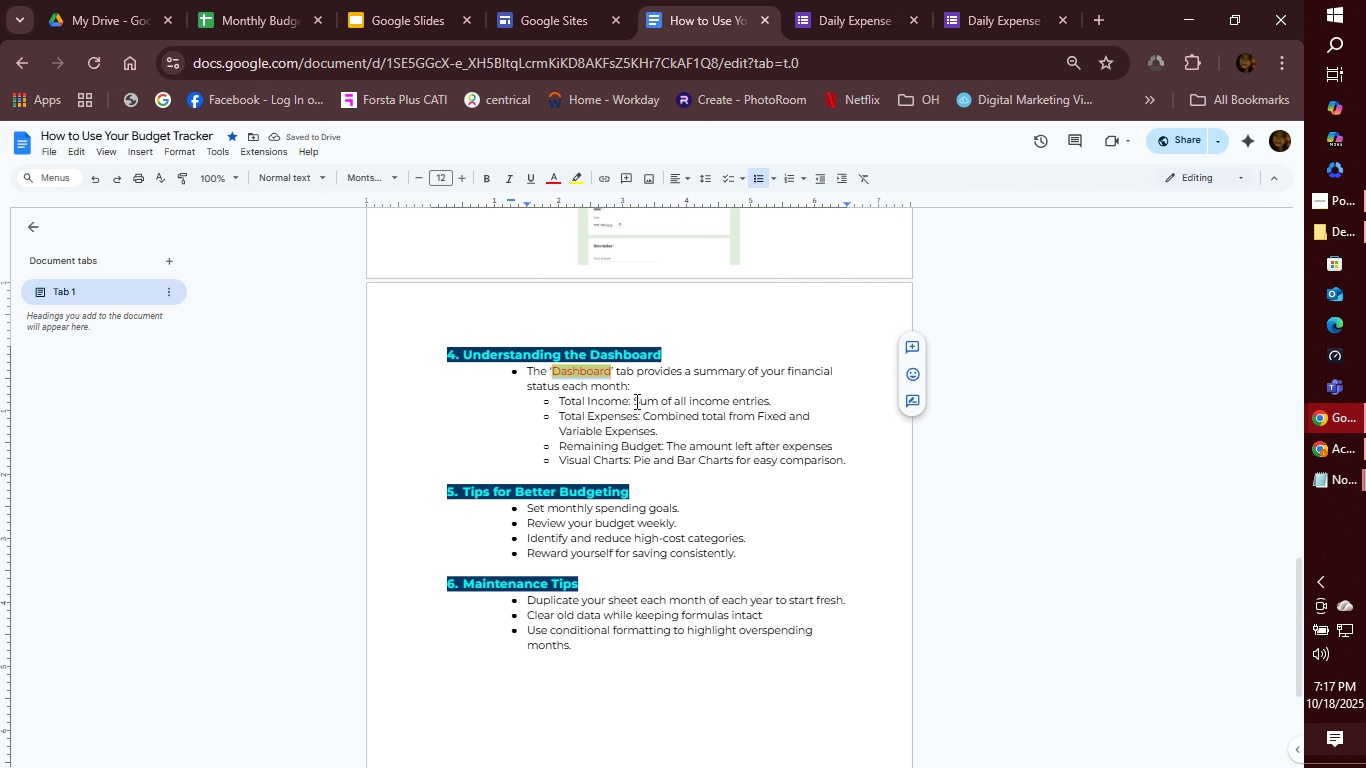 
left_click([635, 401])
 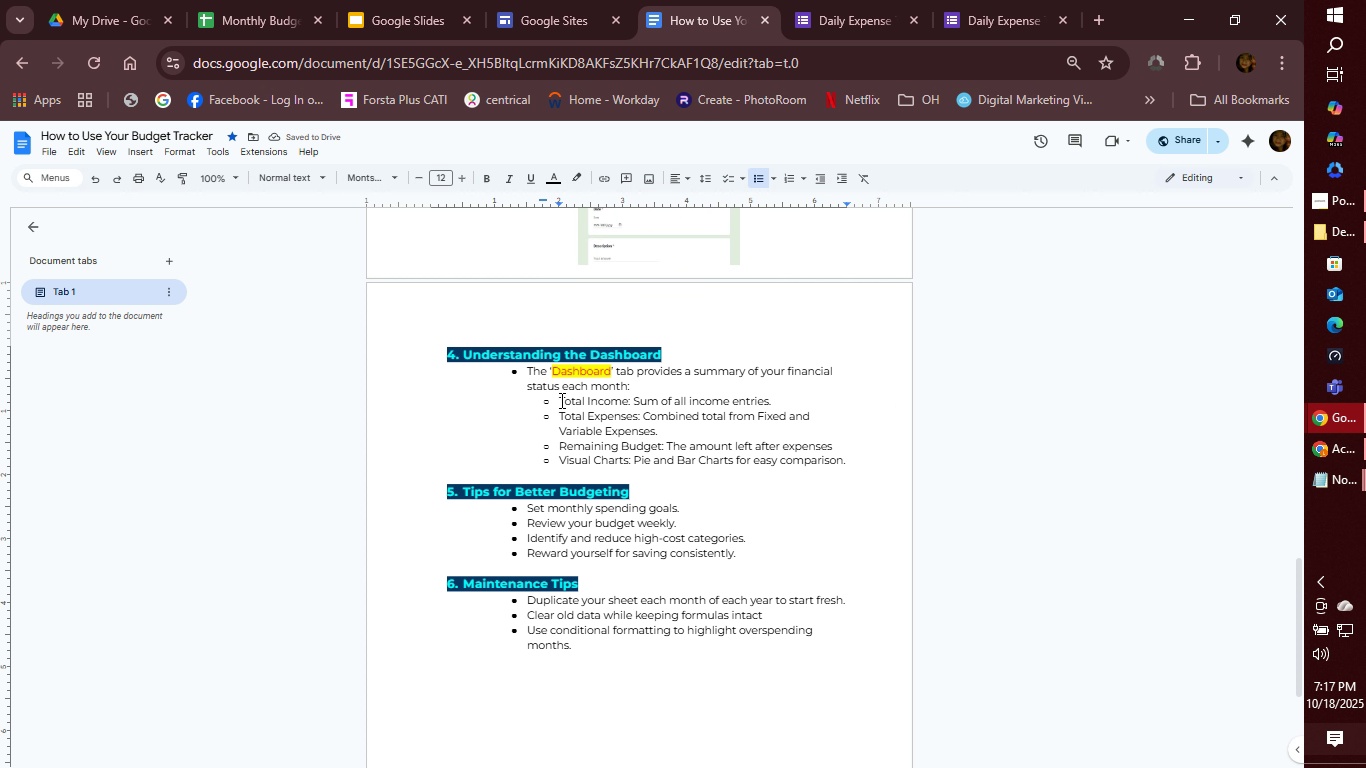 
left_click_drag(start_coordinate=[559, 400], to_coordinate=[627, 401])
 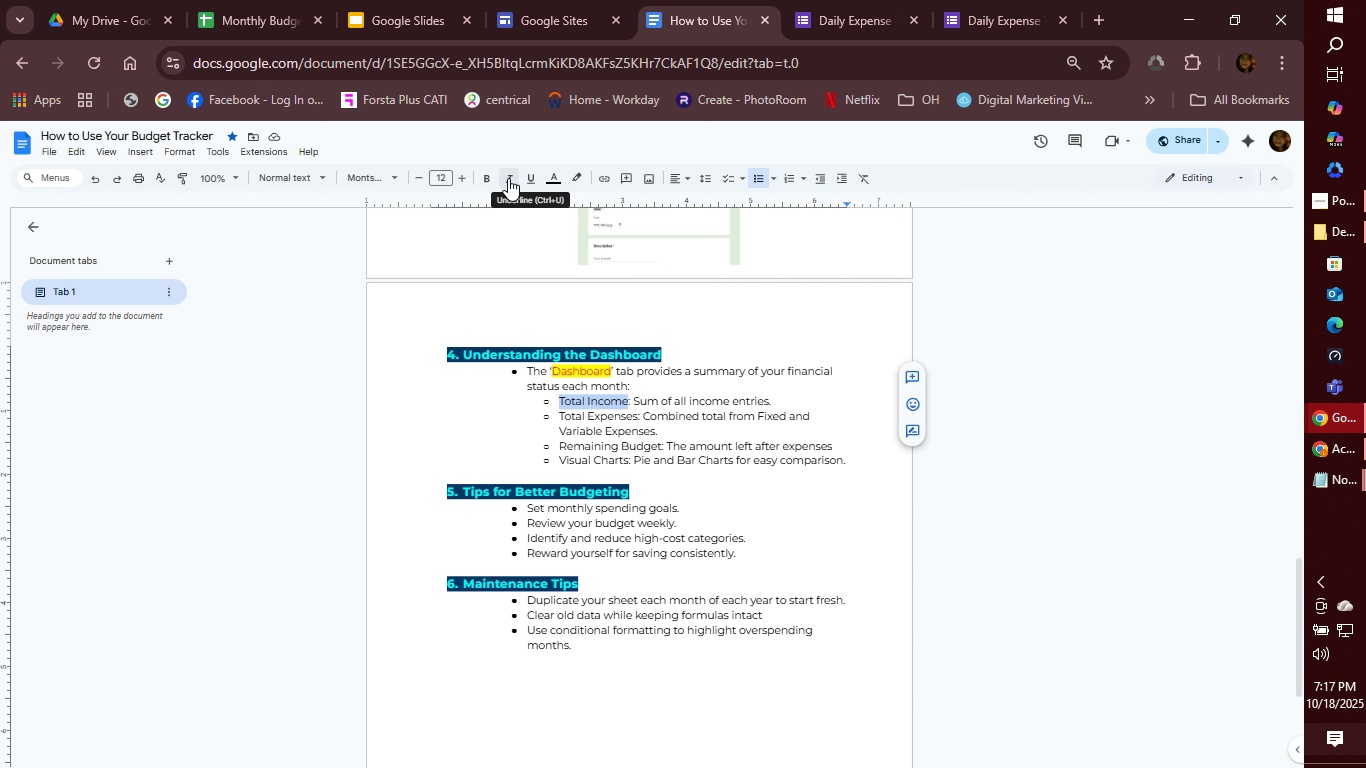 
left_click([507, 178])
 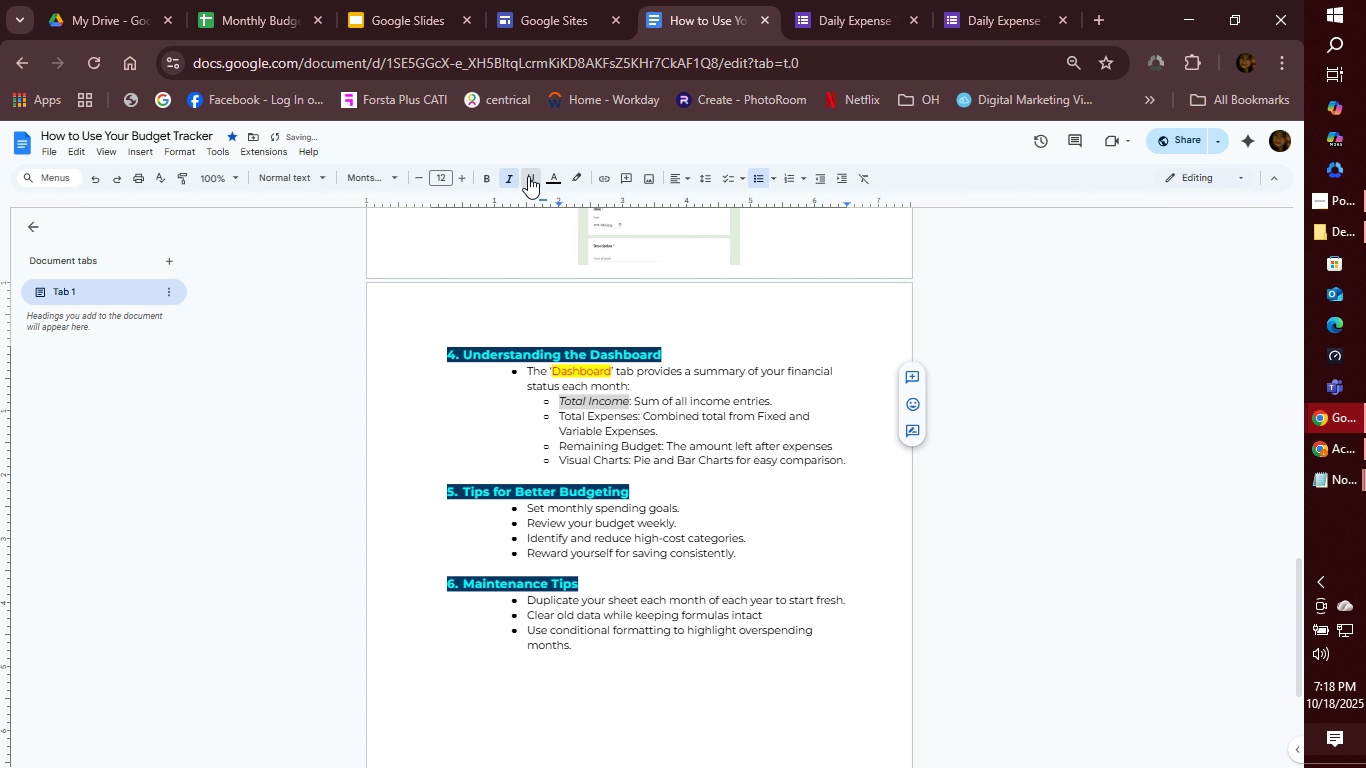 
left_click([528, 176])
 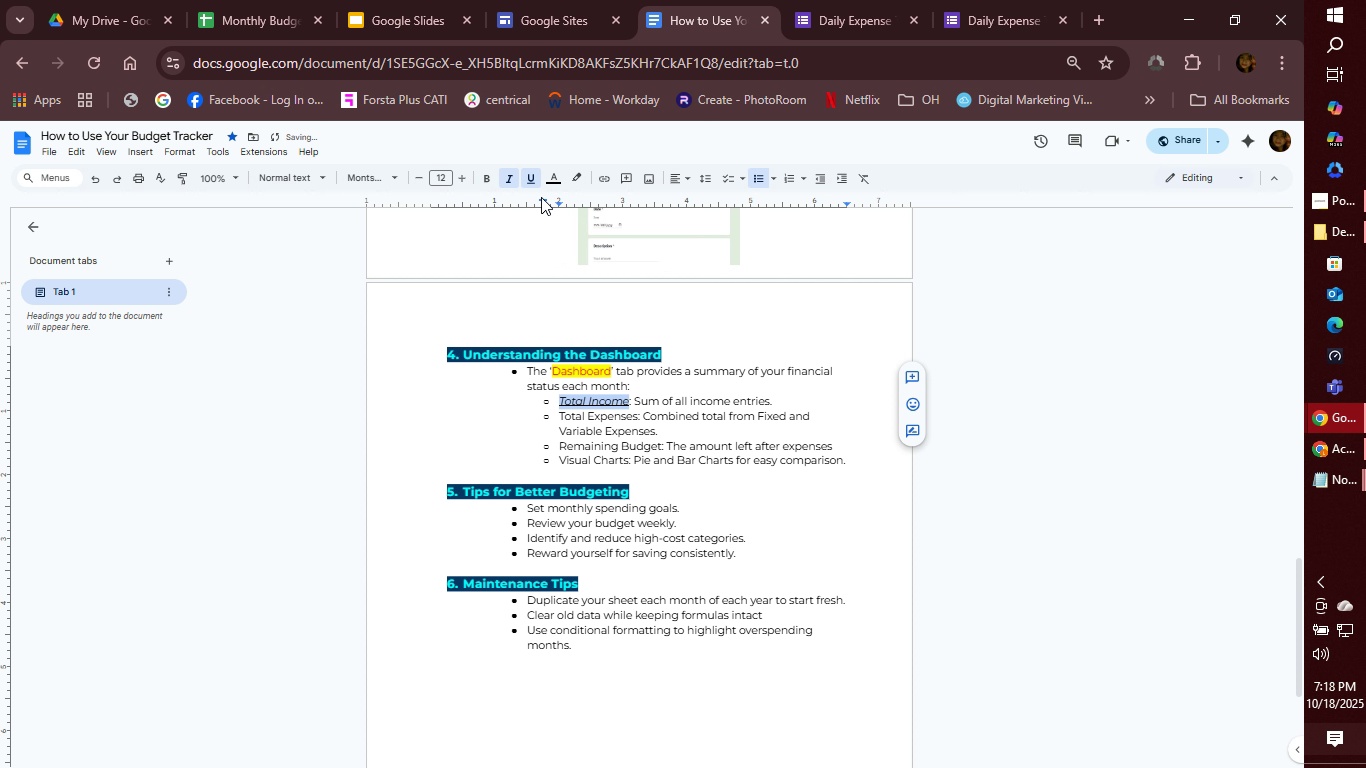 
left_click([531, 175])
 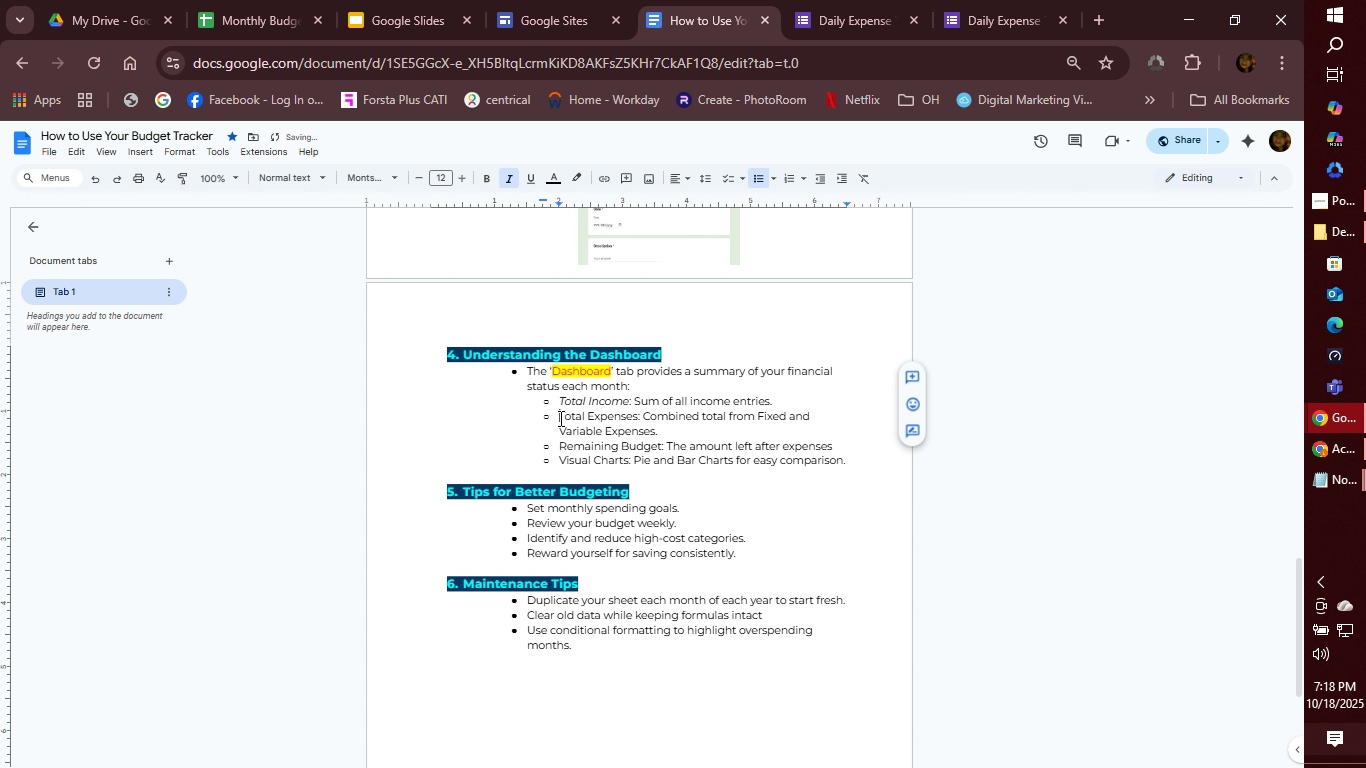 
left_click_drag(start_coordinate=[559, 418], to_coordinate=[636, 415])
 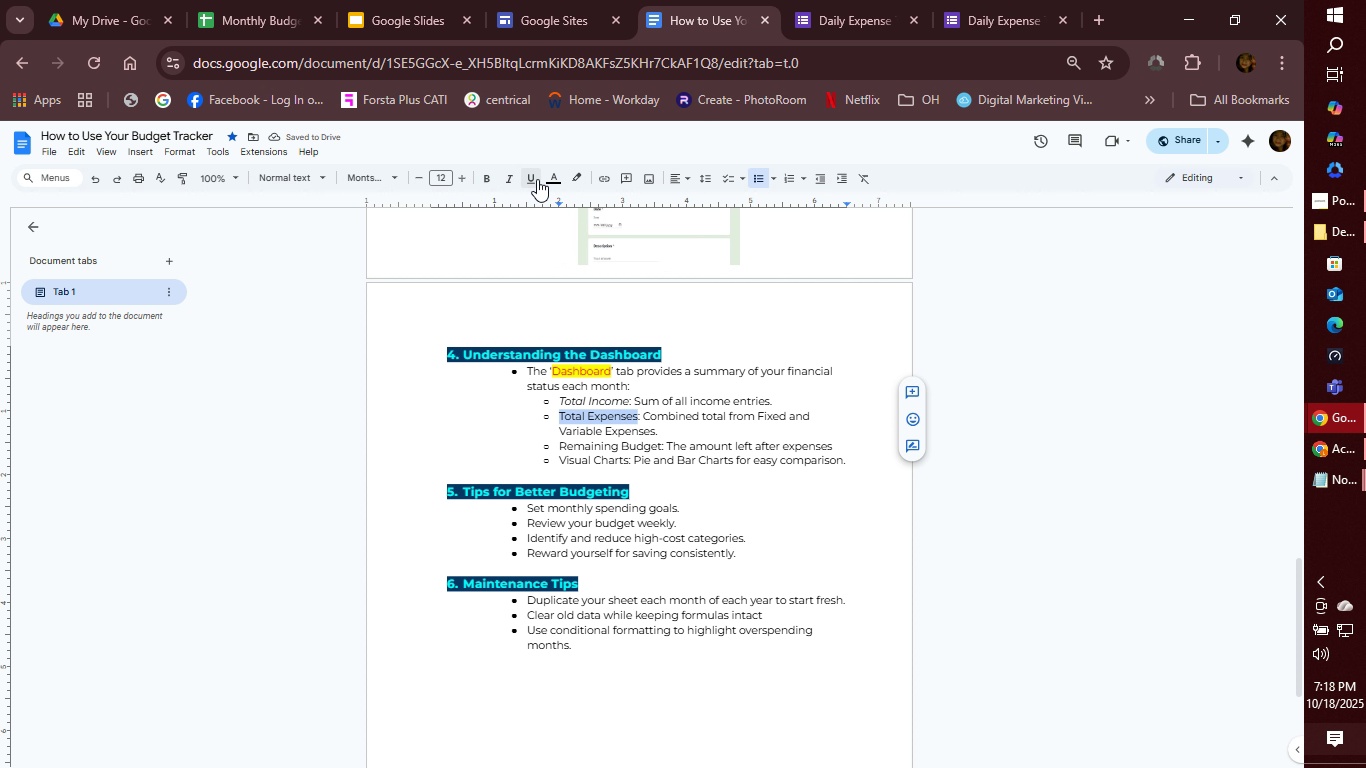 
left_click([537, 179])
 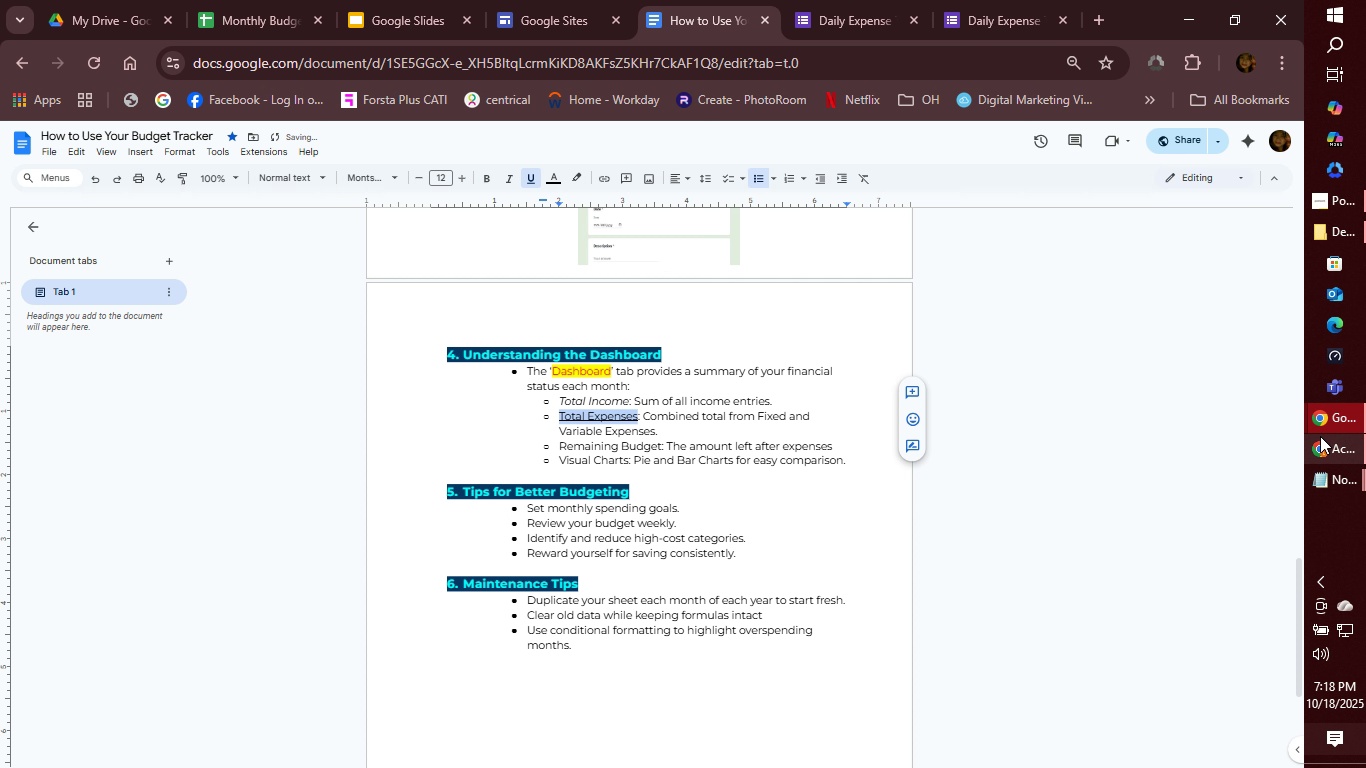 
left_click([1337, 448])
 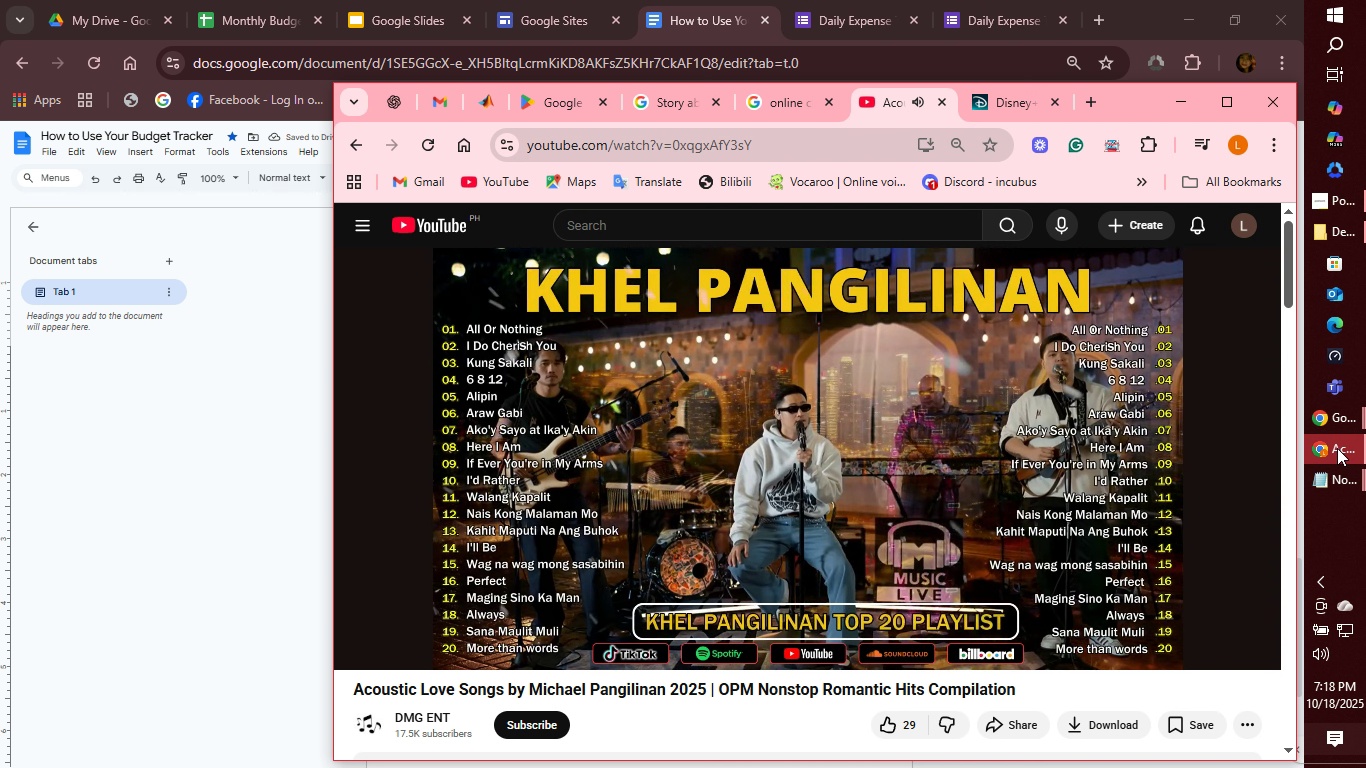 
left_click([1337, 448])
 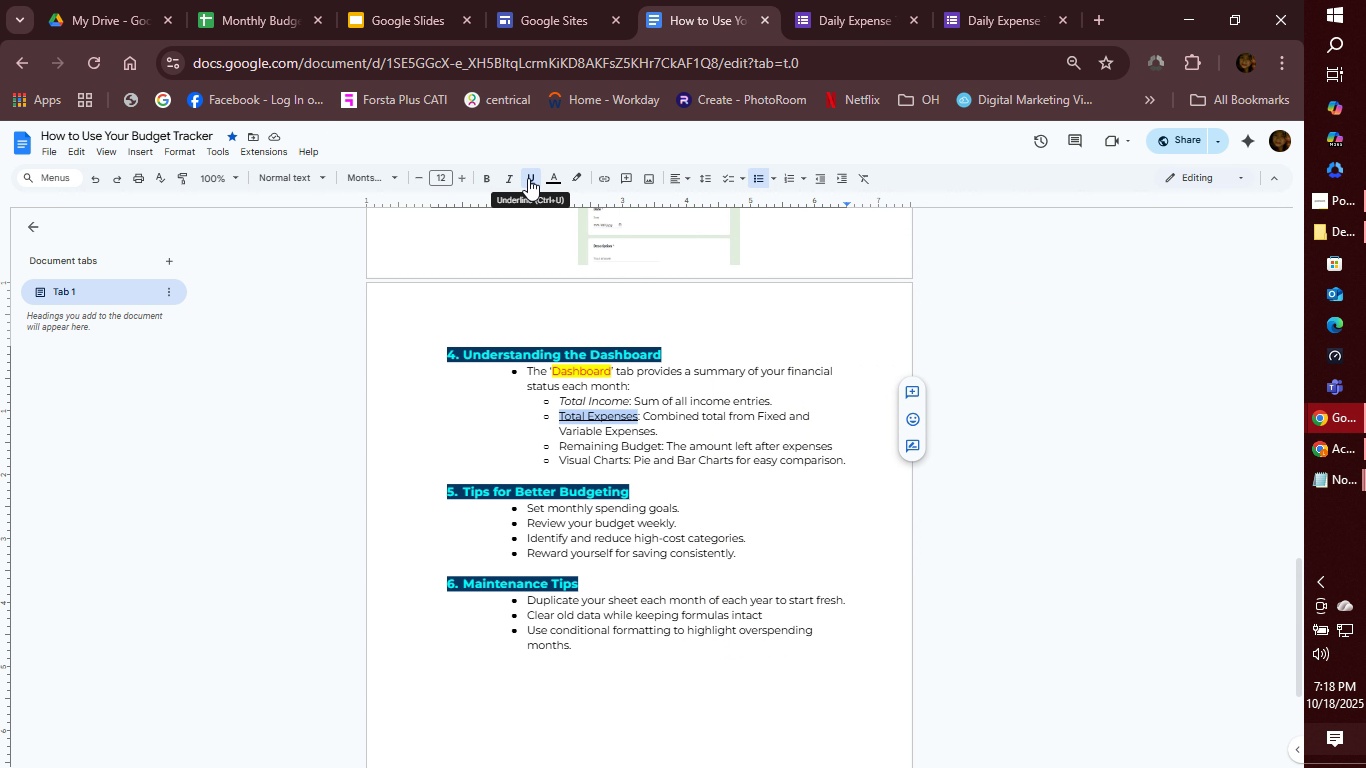 
left_click([532, 171])
 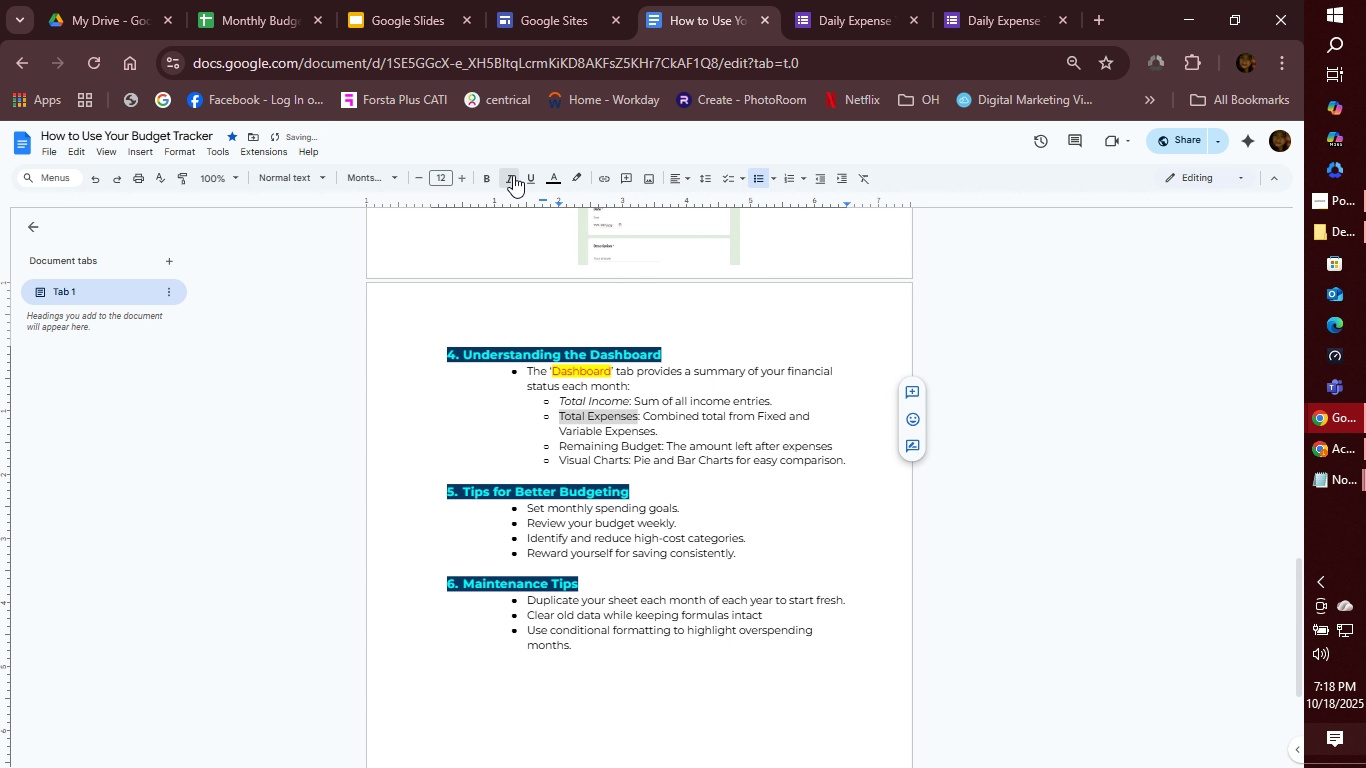 
left_click([513, 175])
 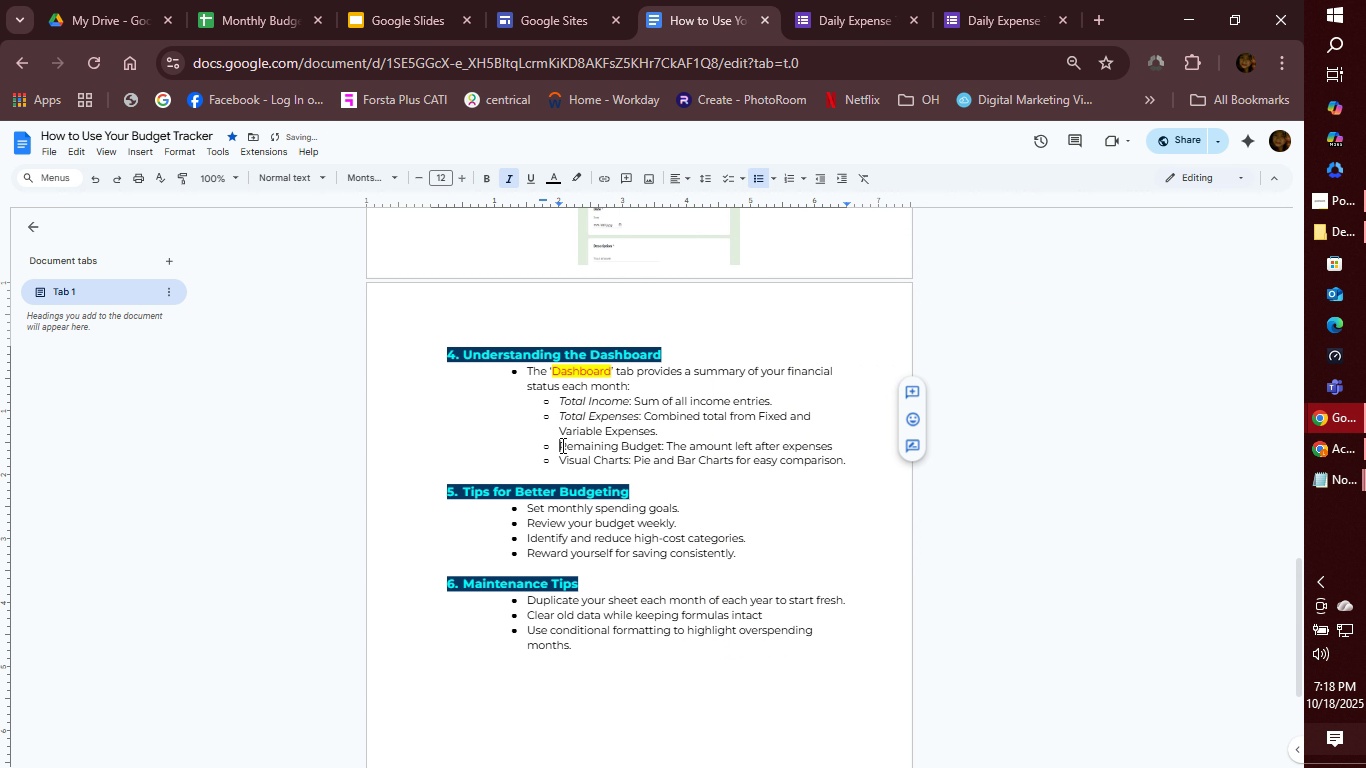 
left_click_drag(start_coordinate=[561, 445], to_coordinate=[661, 441])
 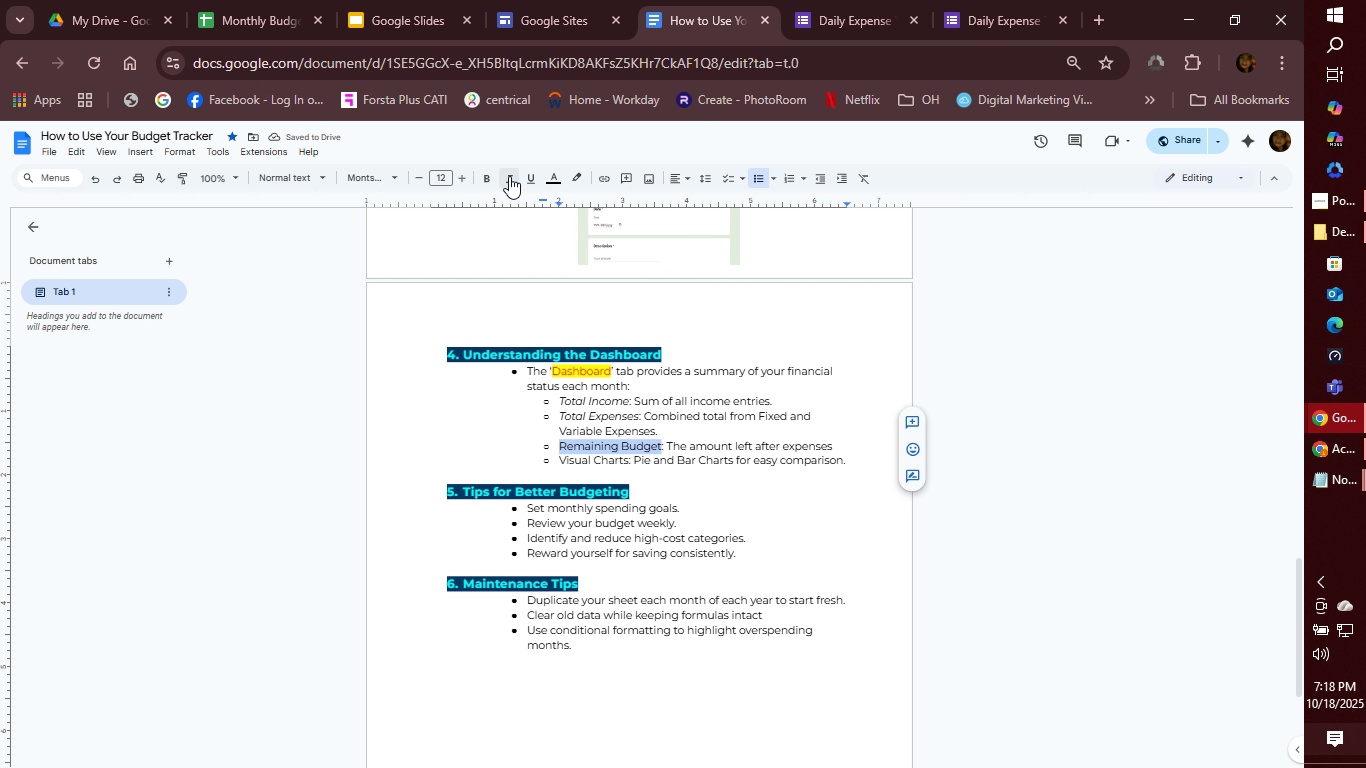 
left_click([509, 176])
 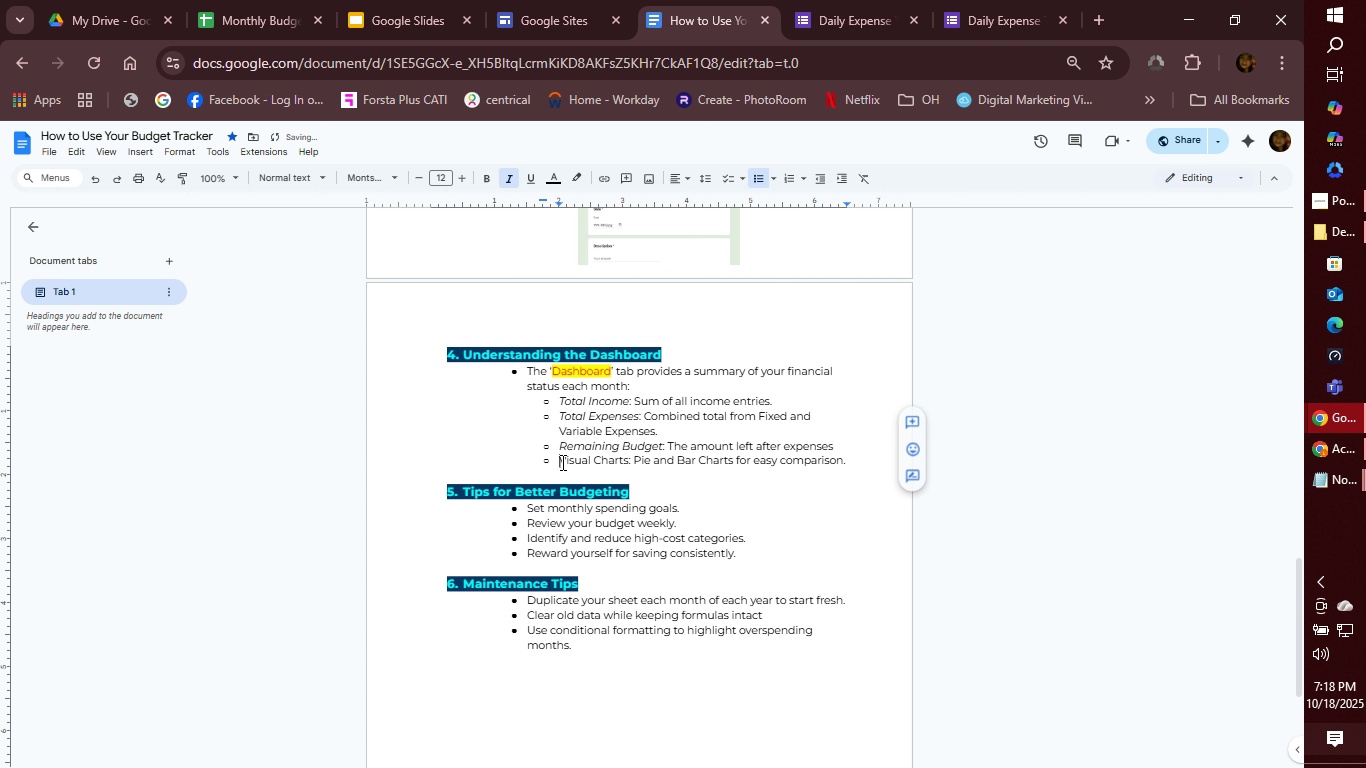 
left_click_drag(start_coordinate=[561, 462], to_coordinate=[627, 456])
 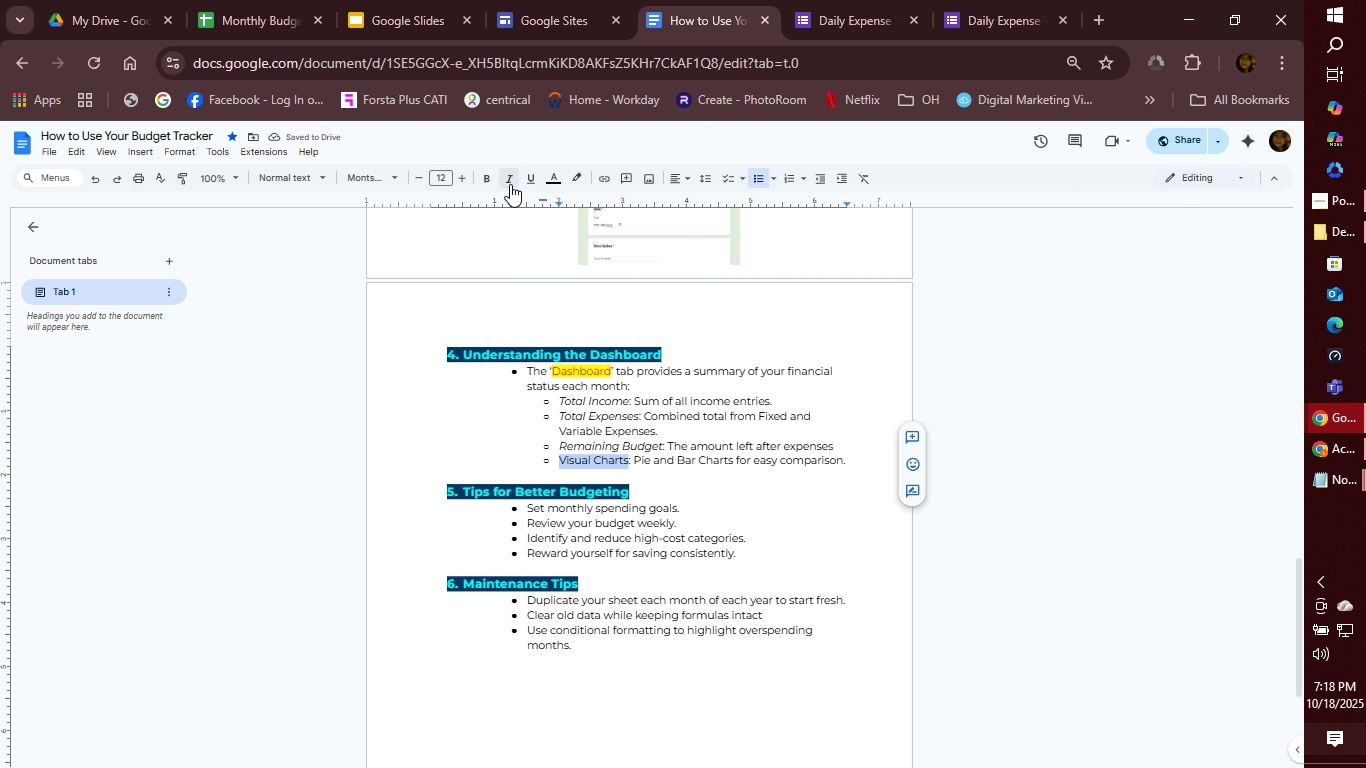 
left_click([510, 184])
 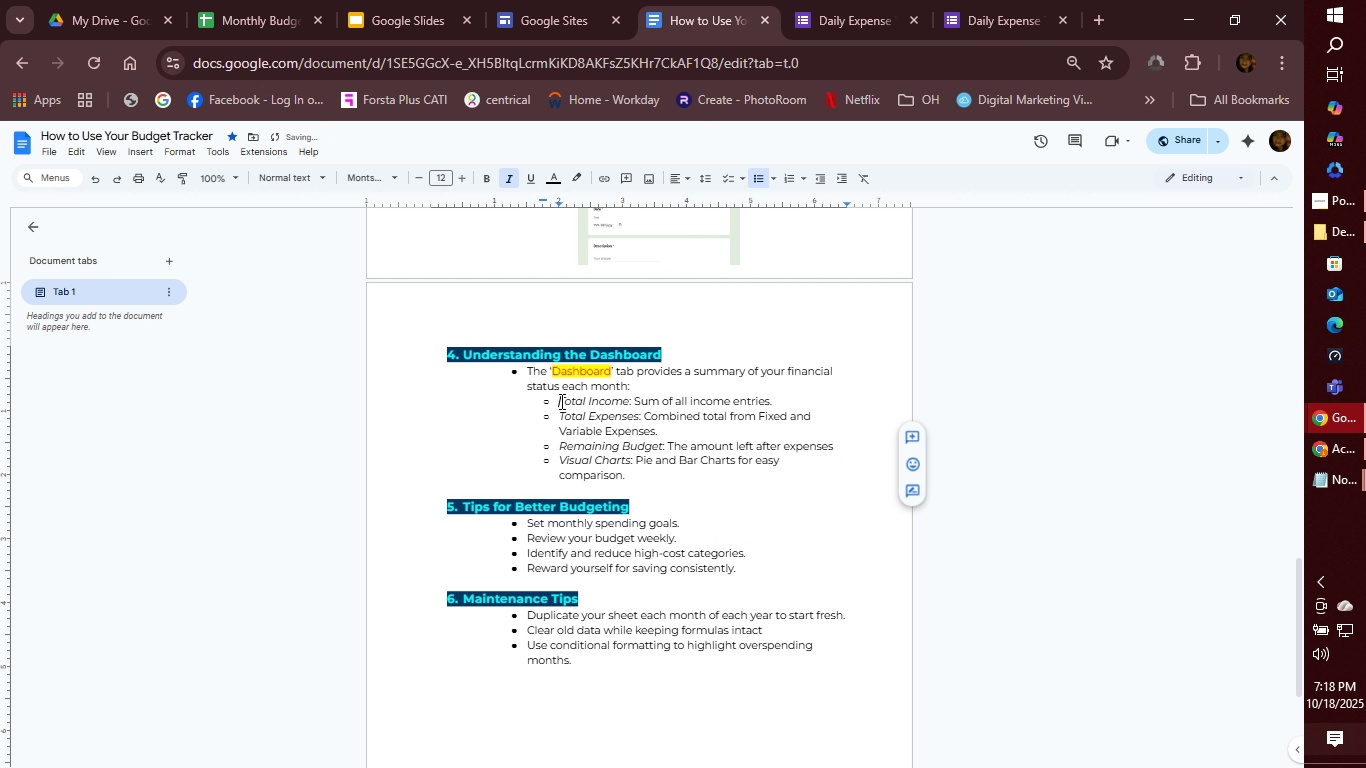 
left_click_drag(start_coordinate=[560, 401], to_coordinate=[629, 400])
 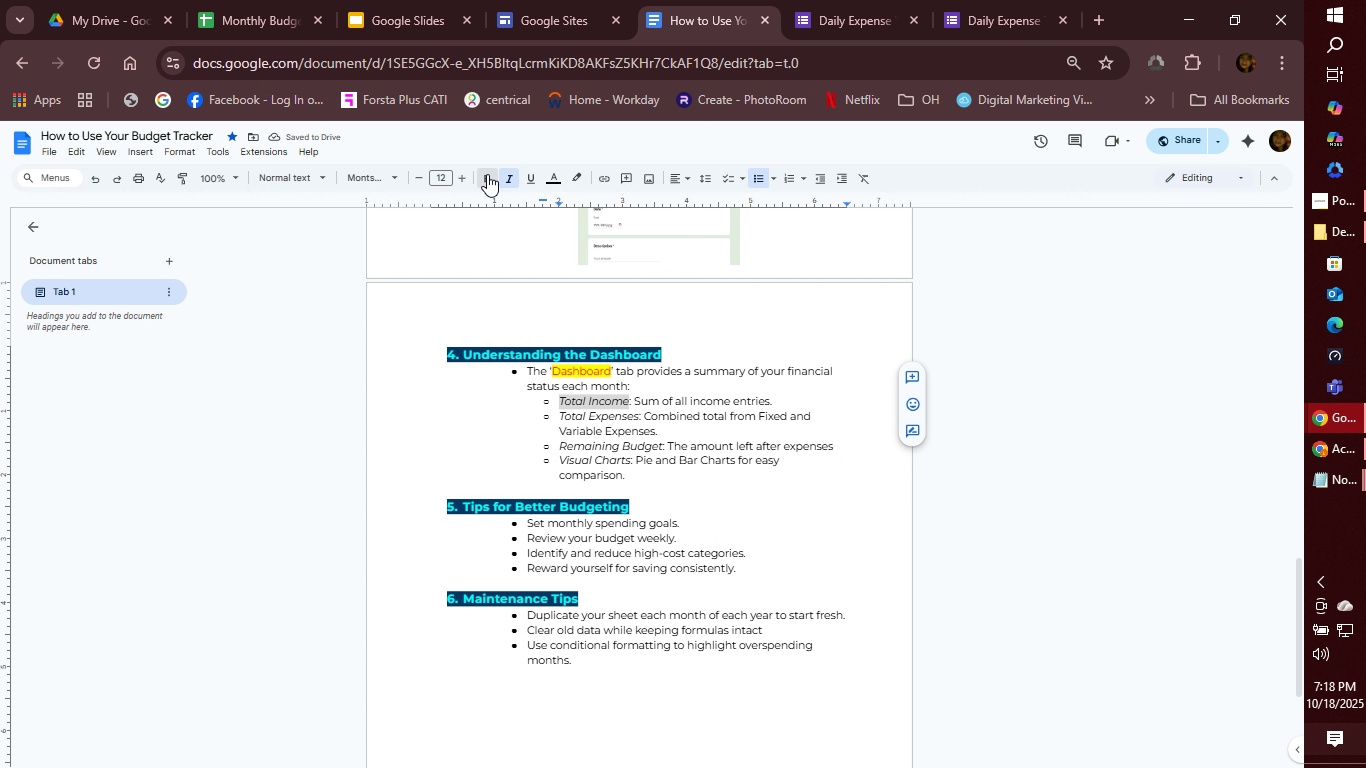 
left_click([487, 174])
 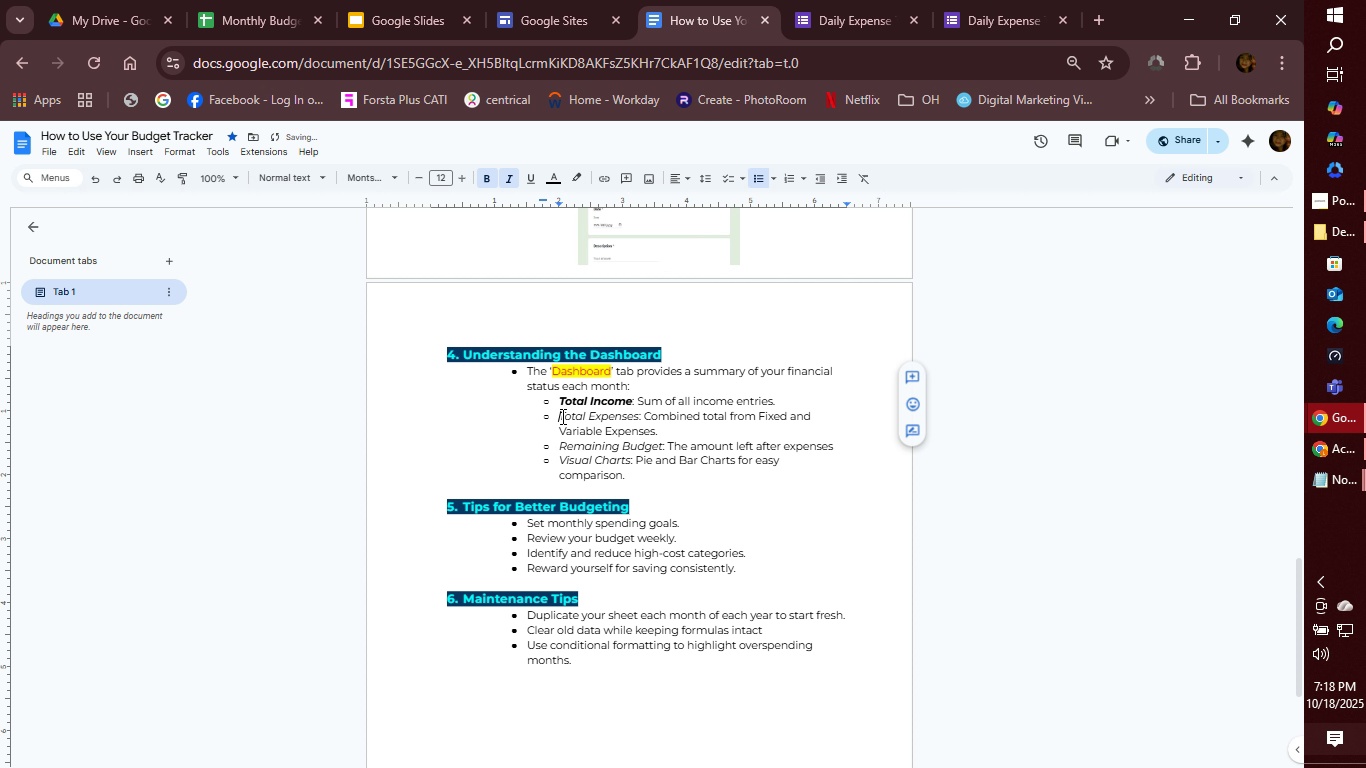 
left_click_drag(start_coordinate=[561, 416], to_coordinate=[637, 417])
 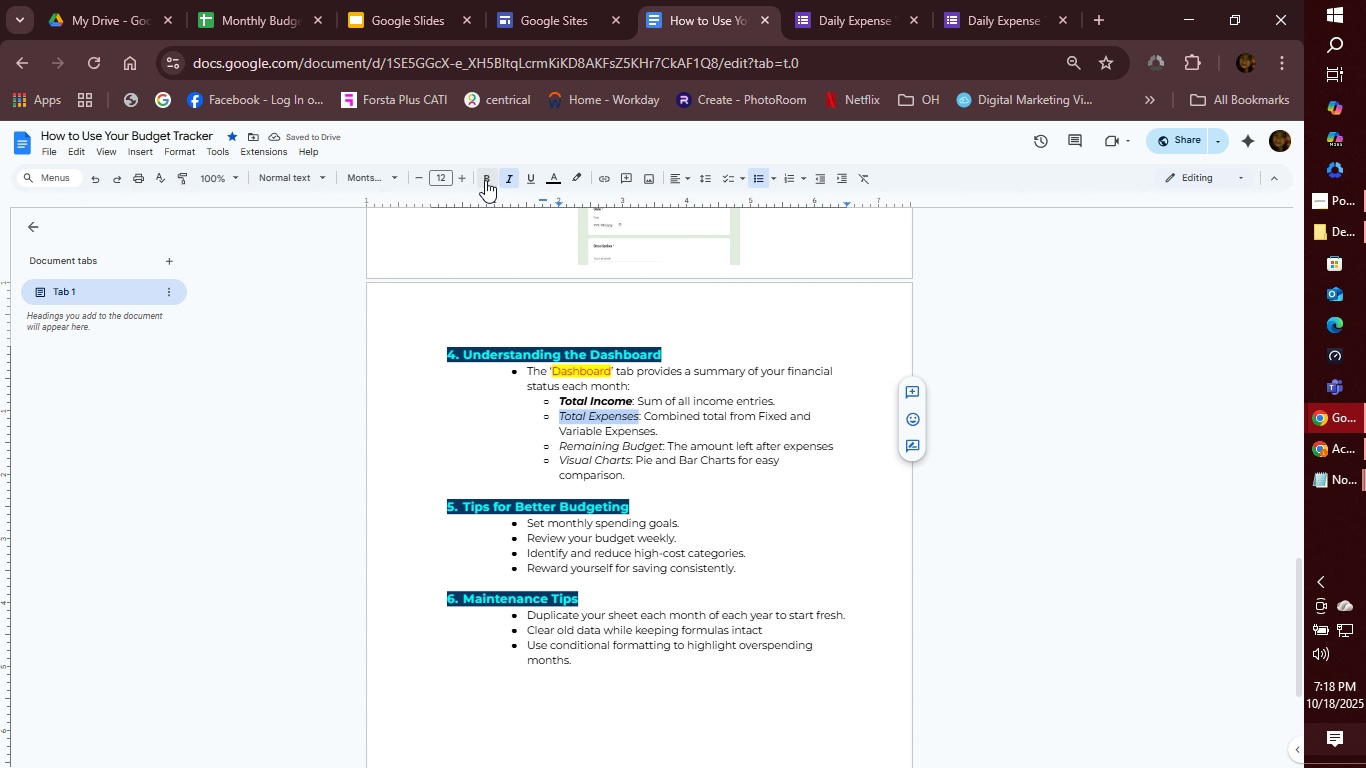 
left_click([485, 180])
 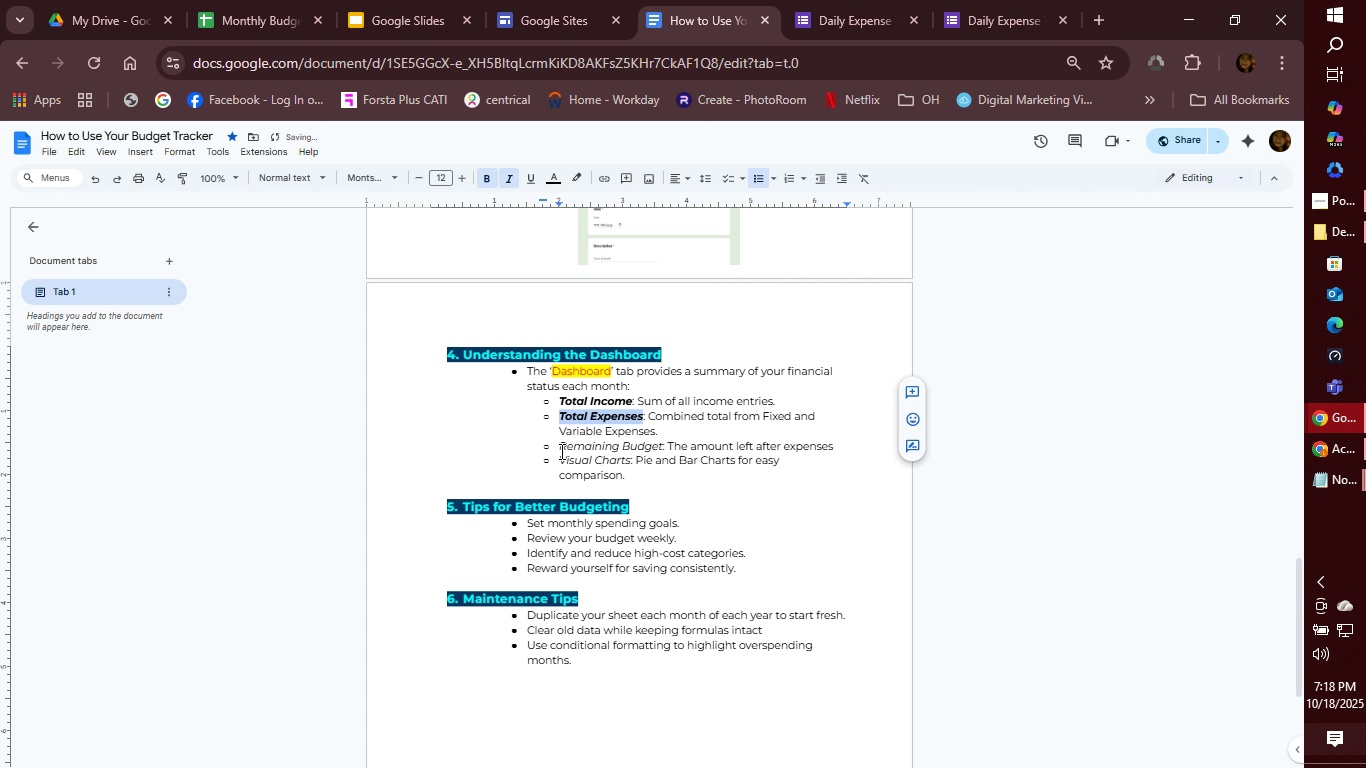 
left_click_drag(start_coordinate=[560, 451], to_coordinate=[661, 444])
 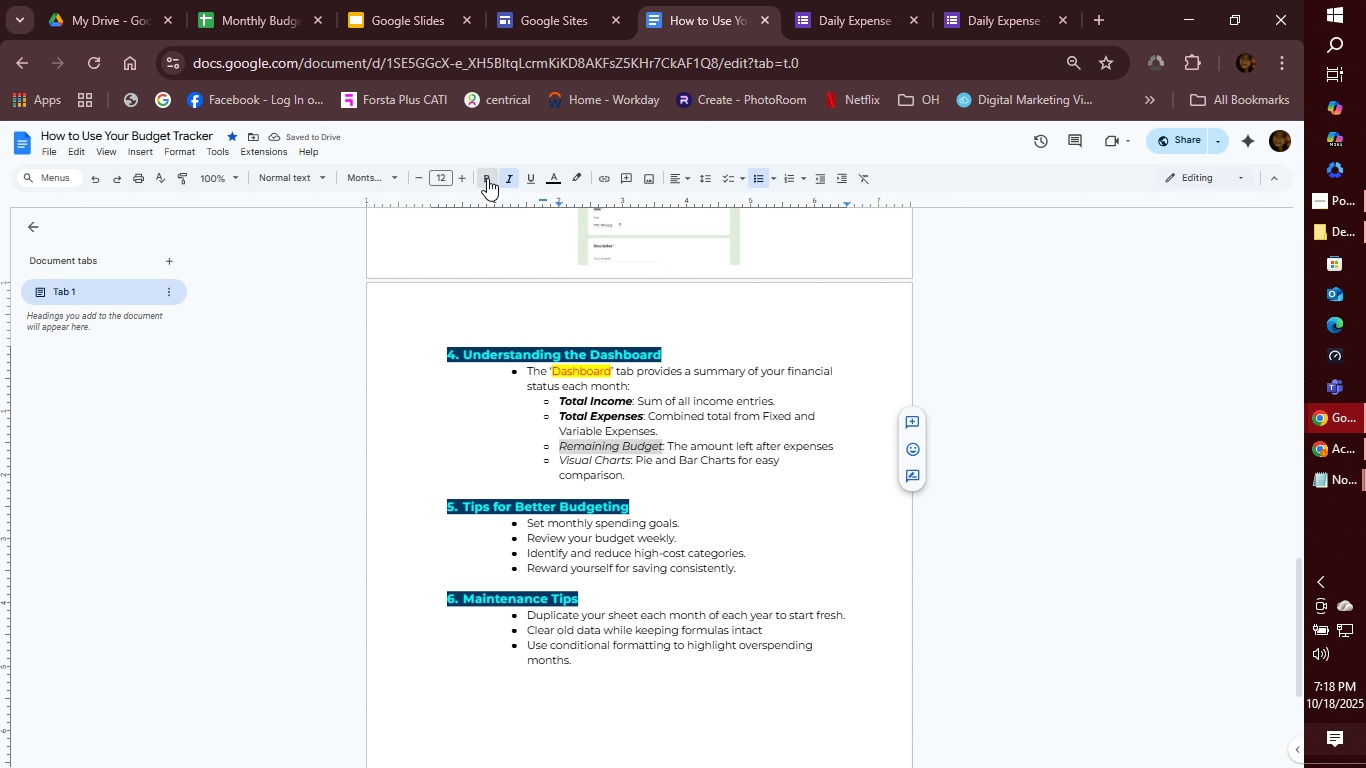 
left_click([487, 178])
 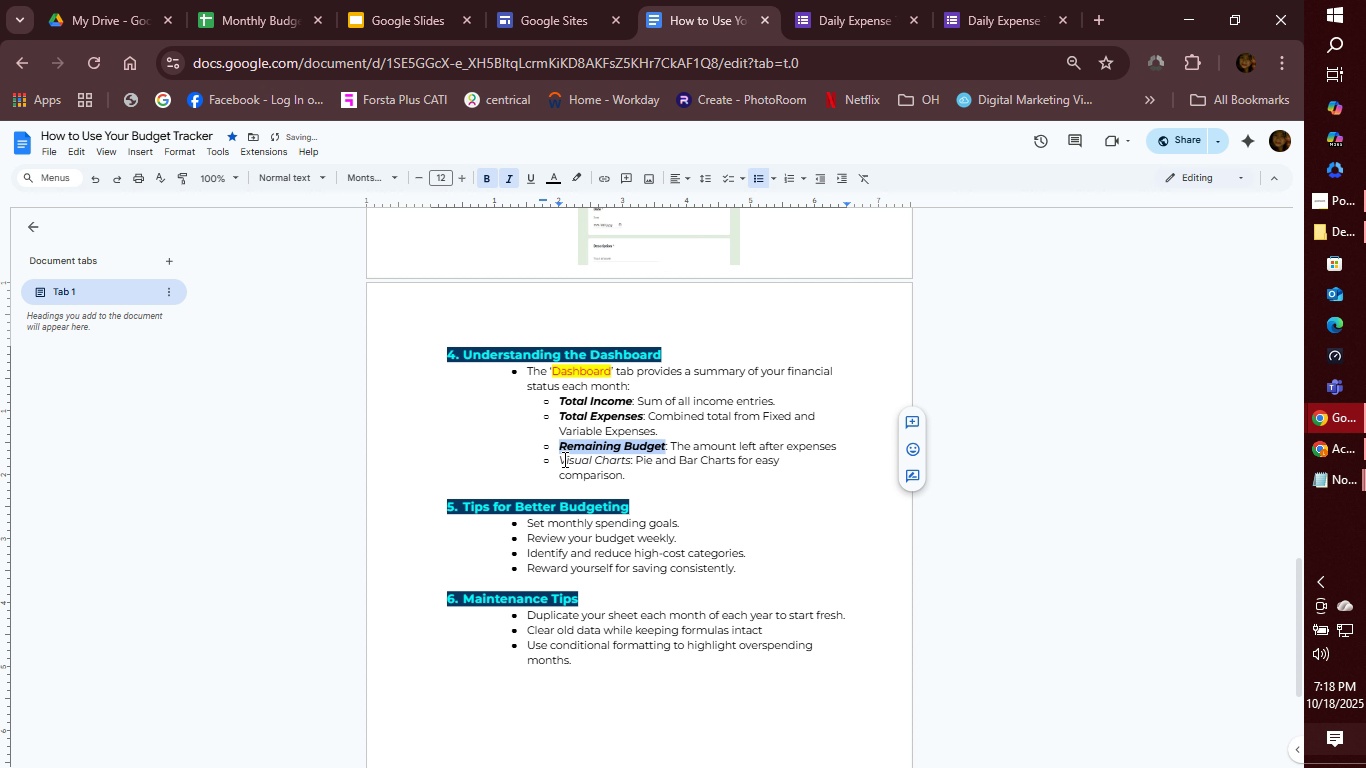 
left_click_drag(start_coordinate=[563, 459], to_coordinate=[630, 458])
 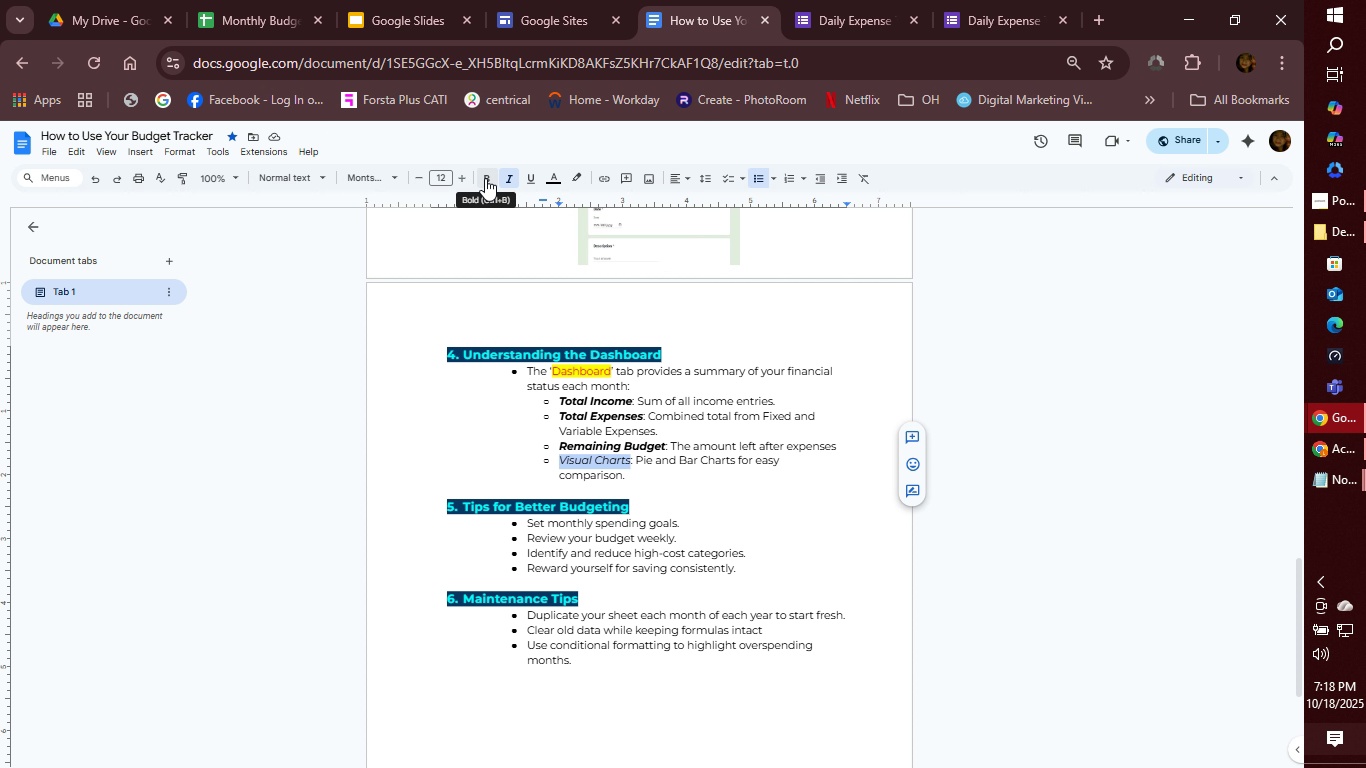 
left_click([485, 178])
 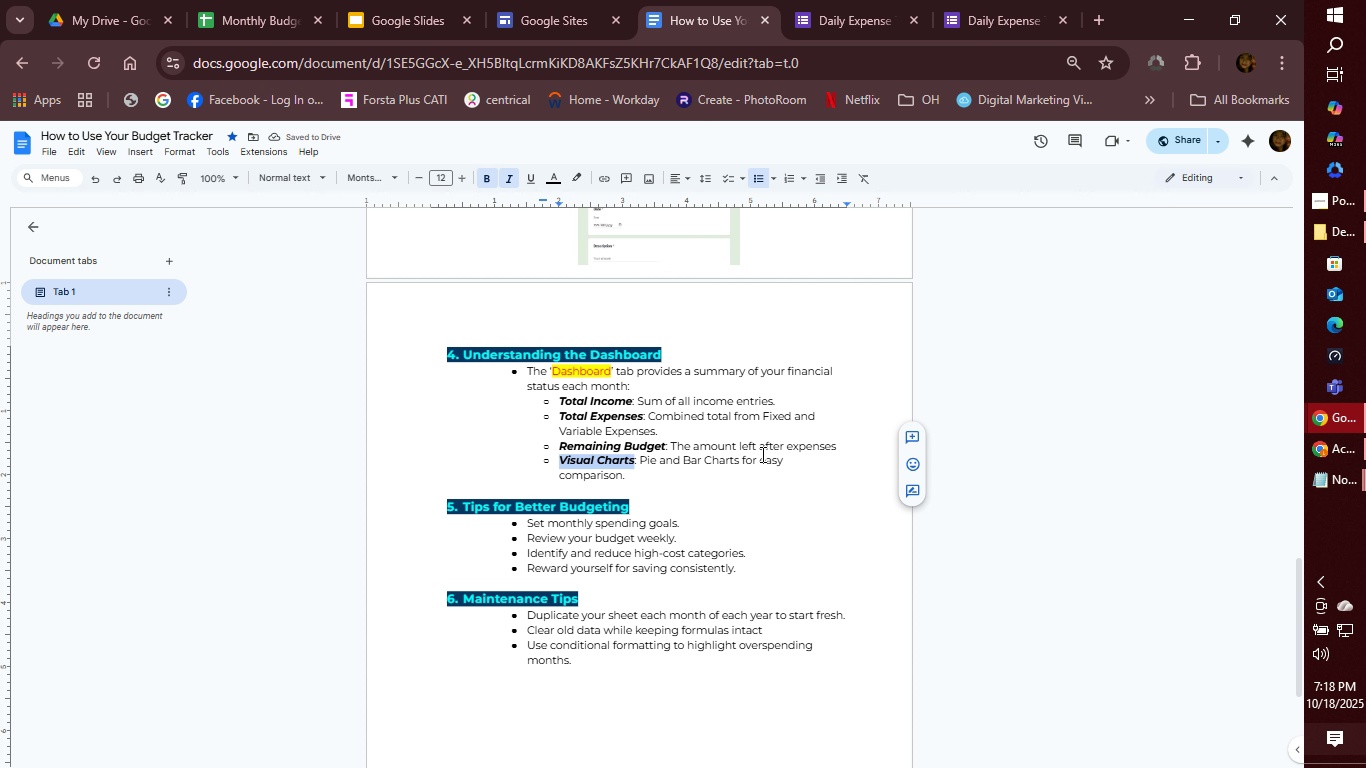 
left_click([674, 493])
 